 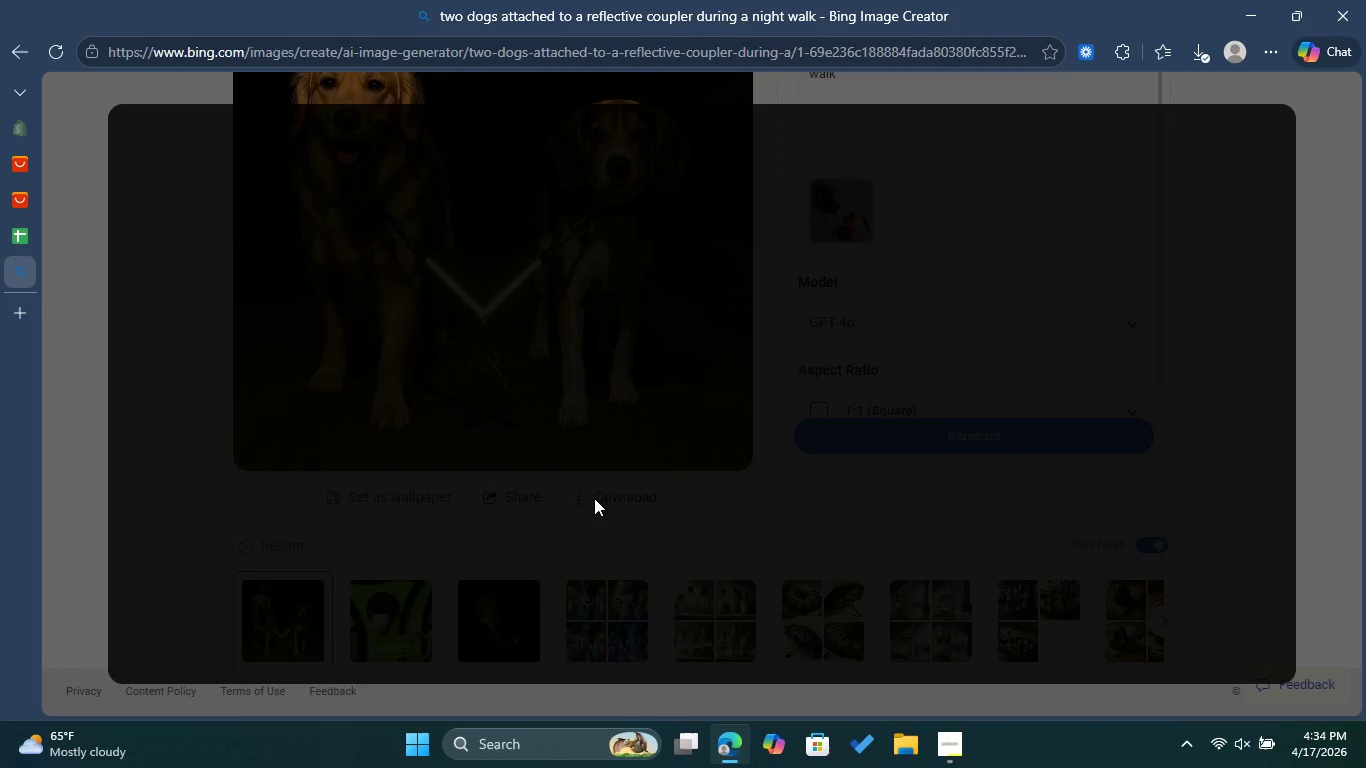 
left_click([613, 486])
 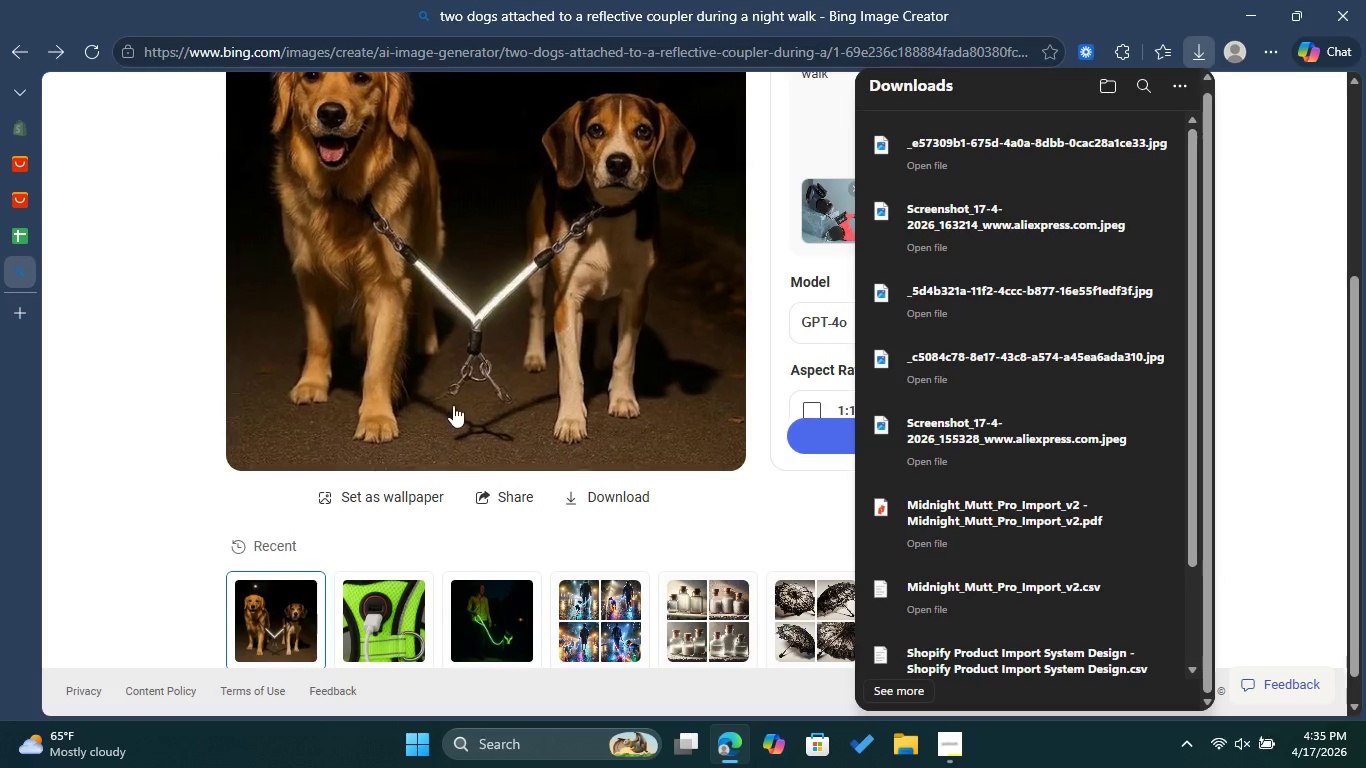 
wait(5.24)
 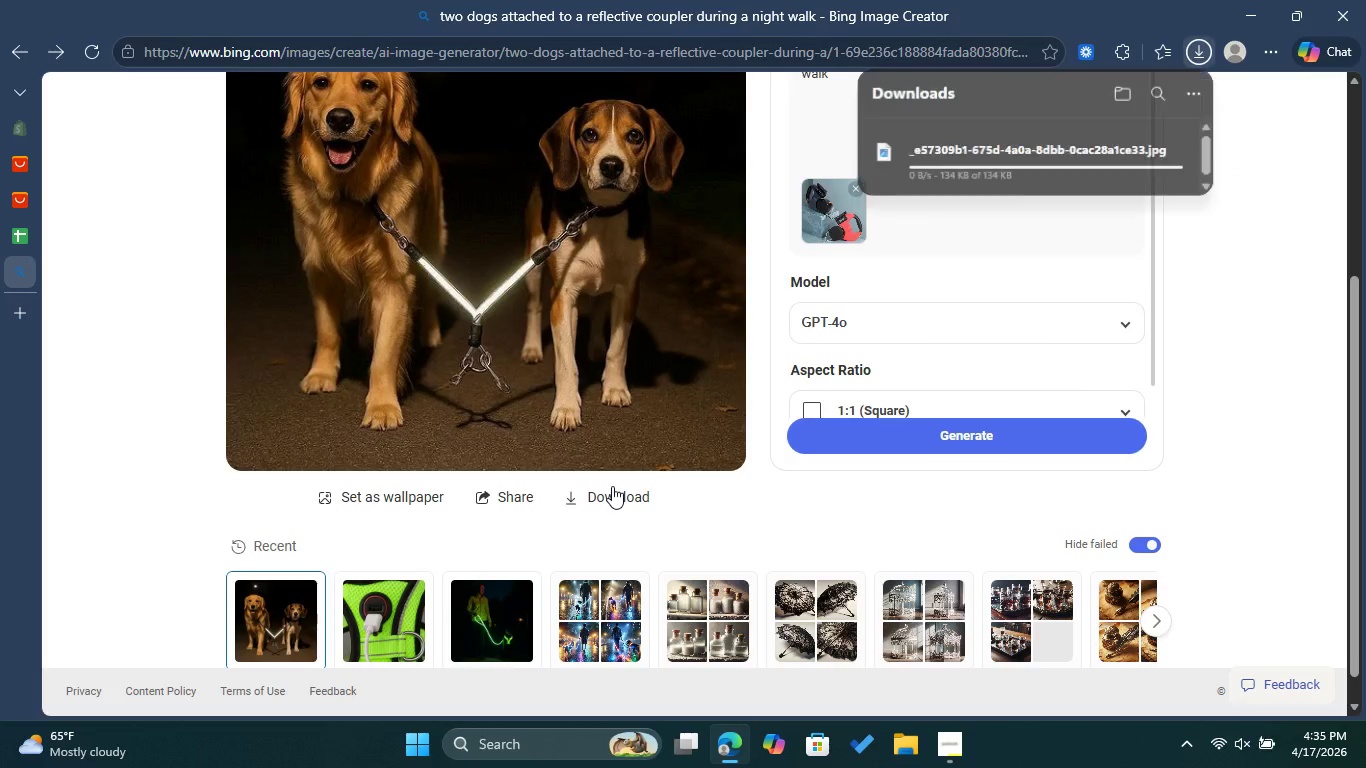 
mouse_move([41, 244])
 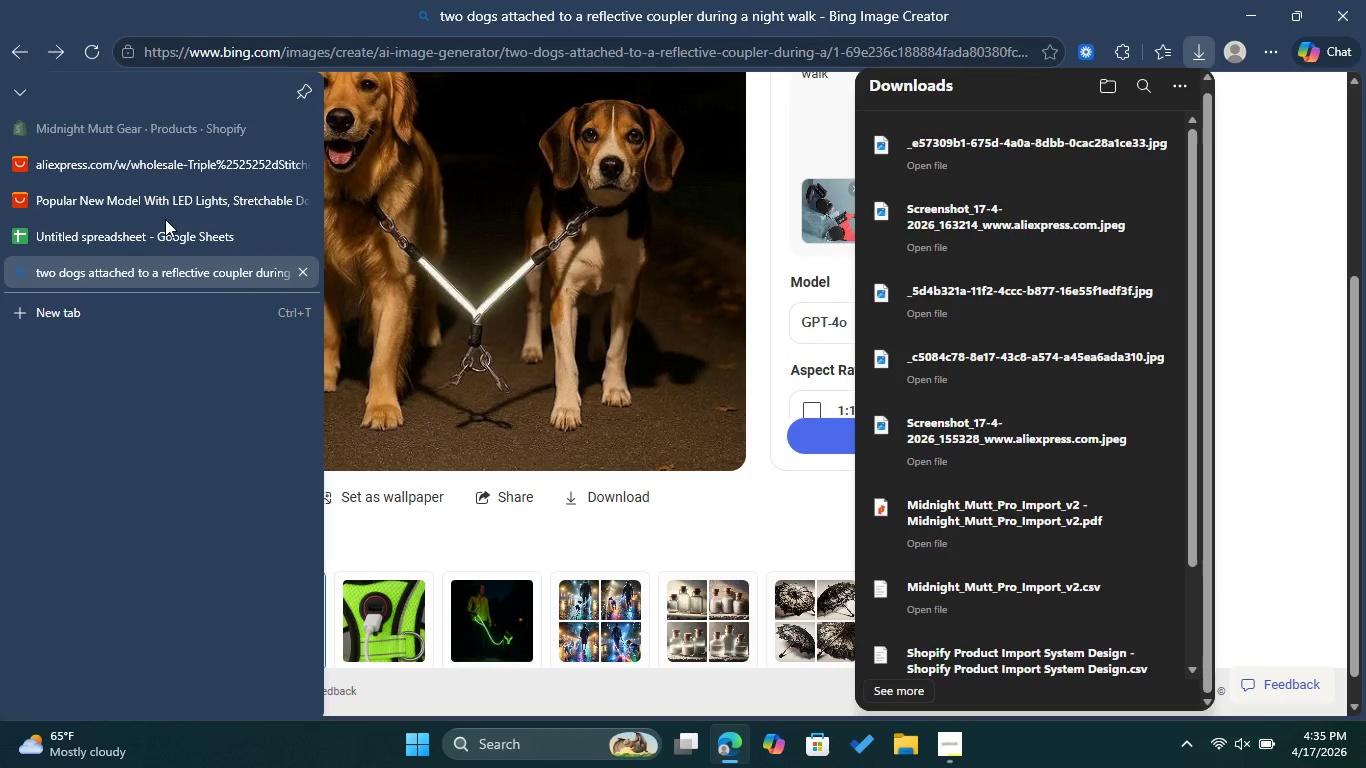 
left_click([145, 232])
 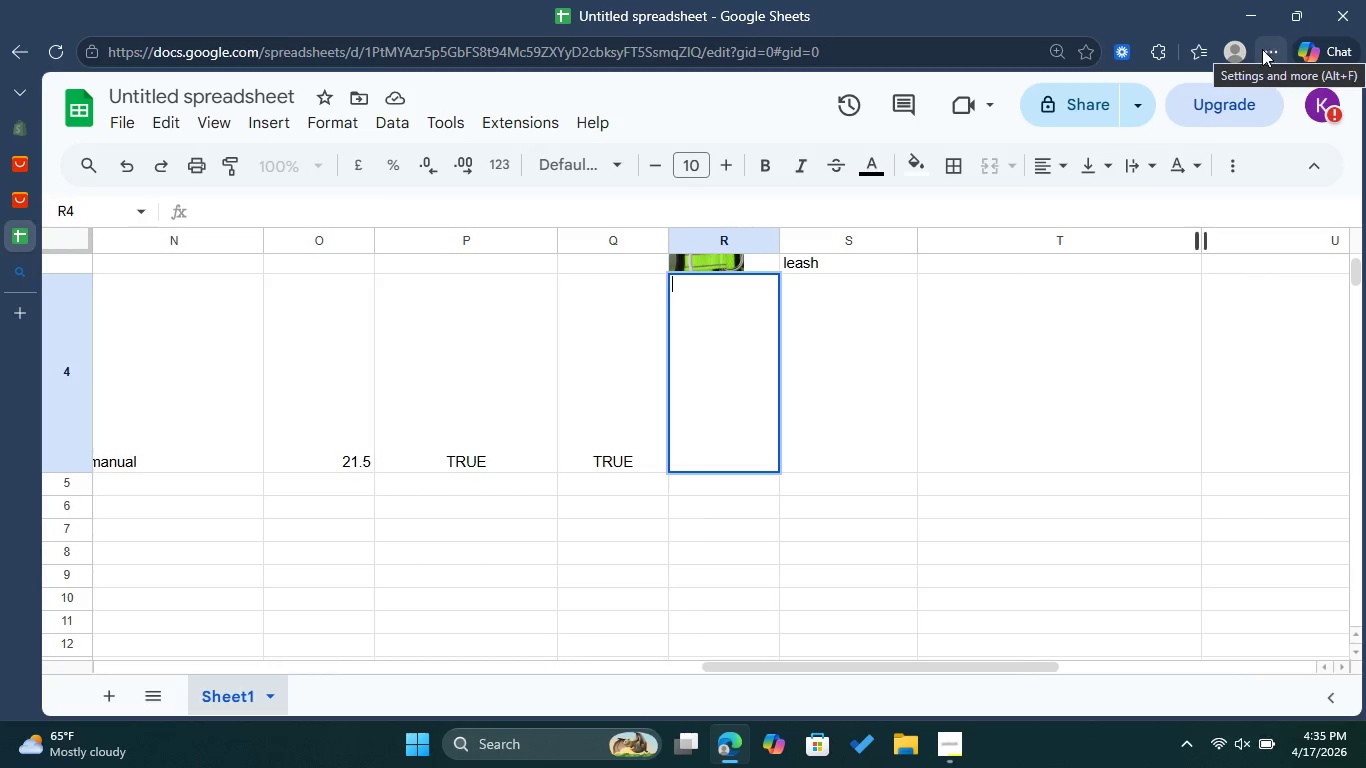 
double_click([724, 346])
 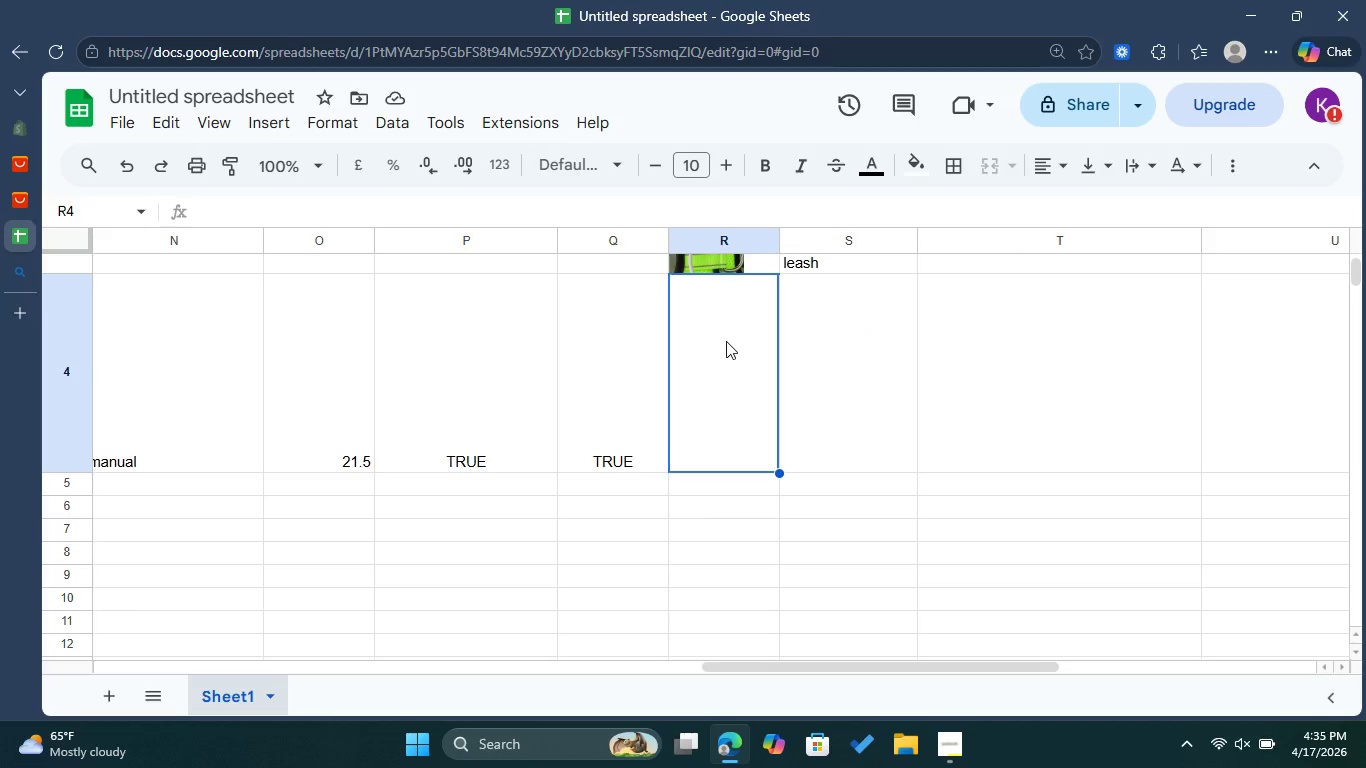 
wait(6.48)
 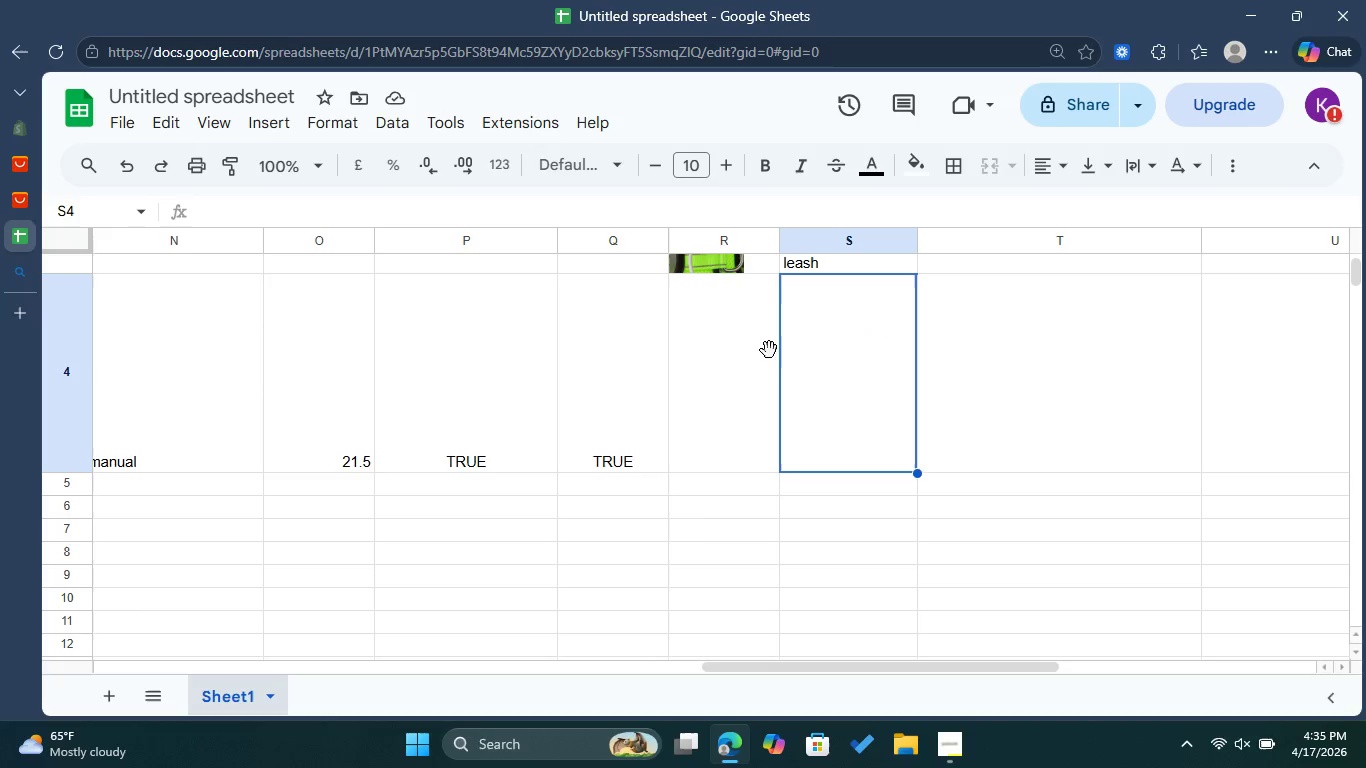 
left_click([280, 120])
 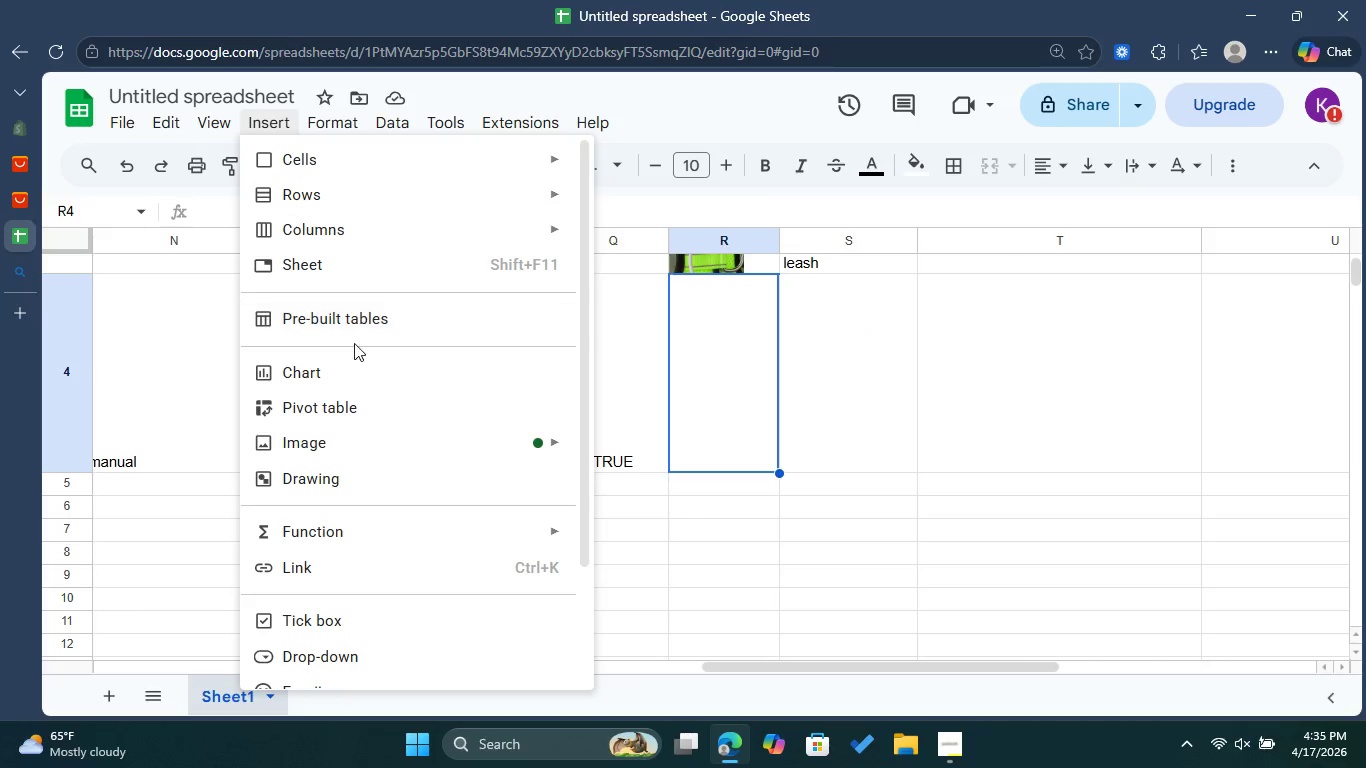 
mouse_move([395, 458])
 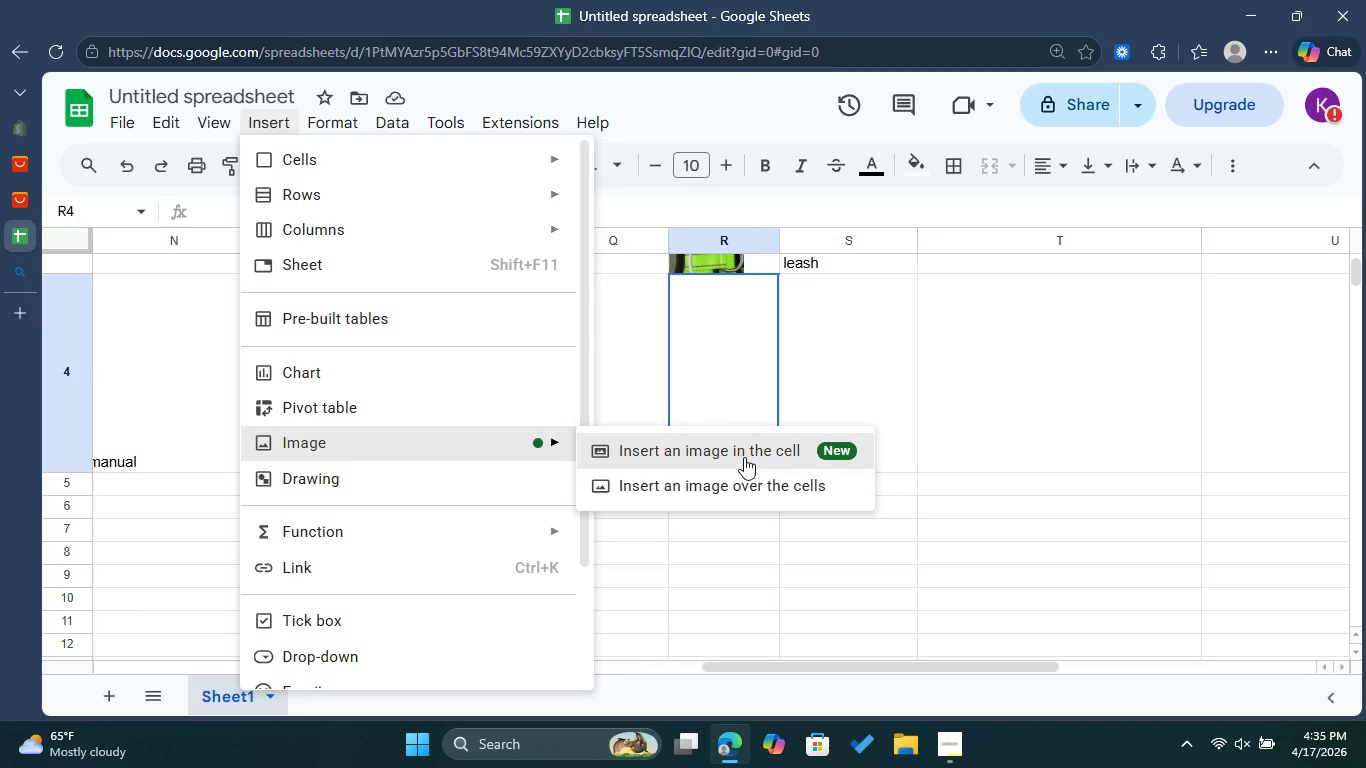 
left_click([744, 457])
 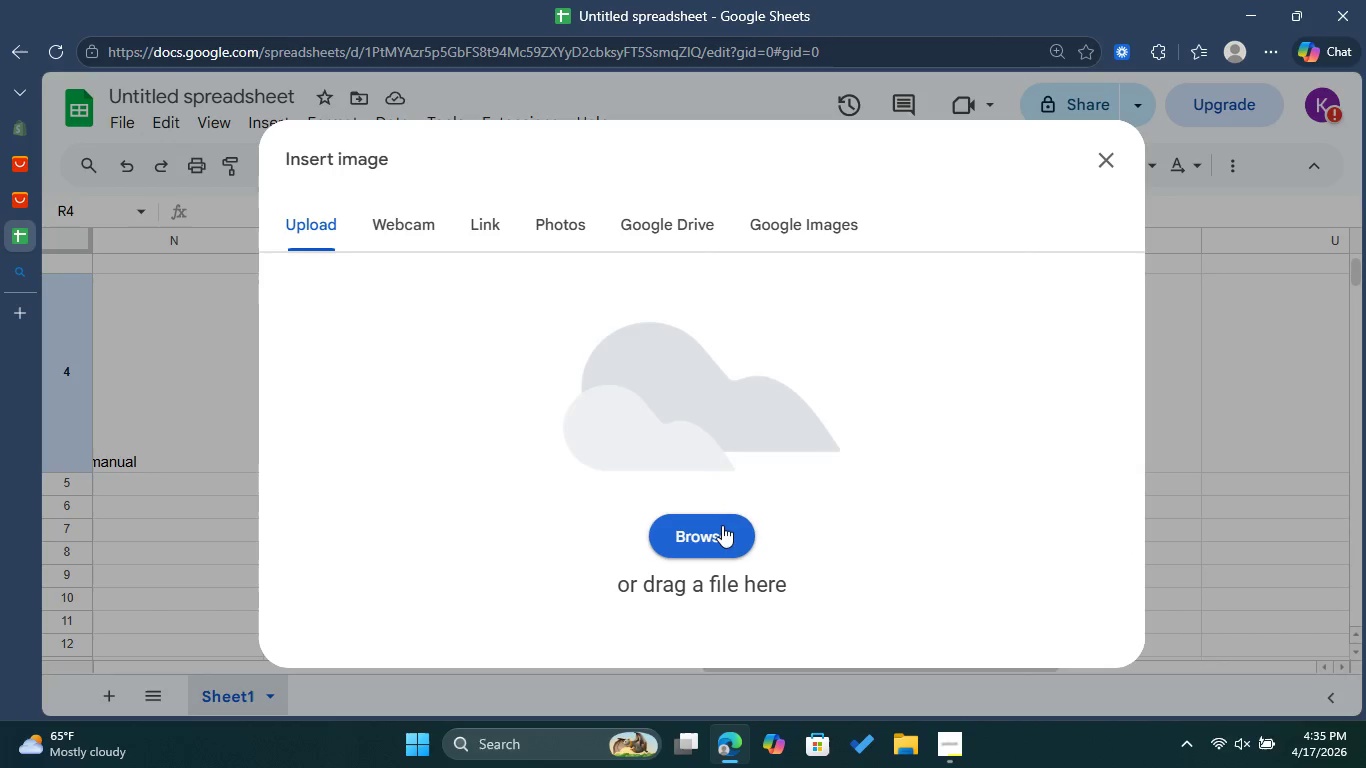 
left_click([720, 525])
 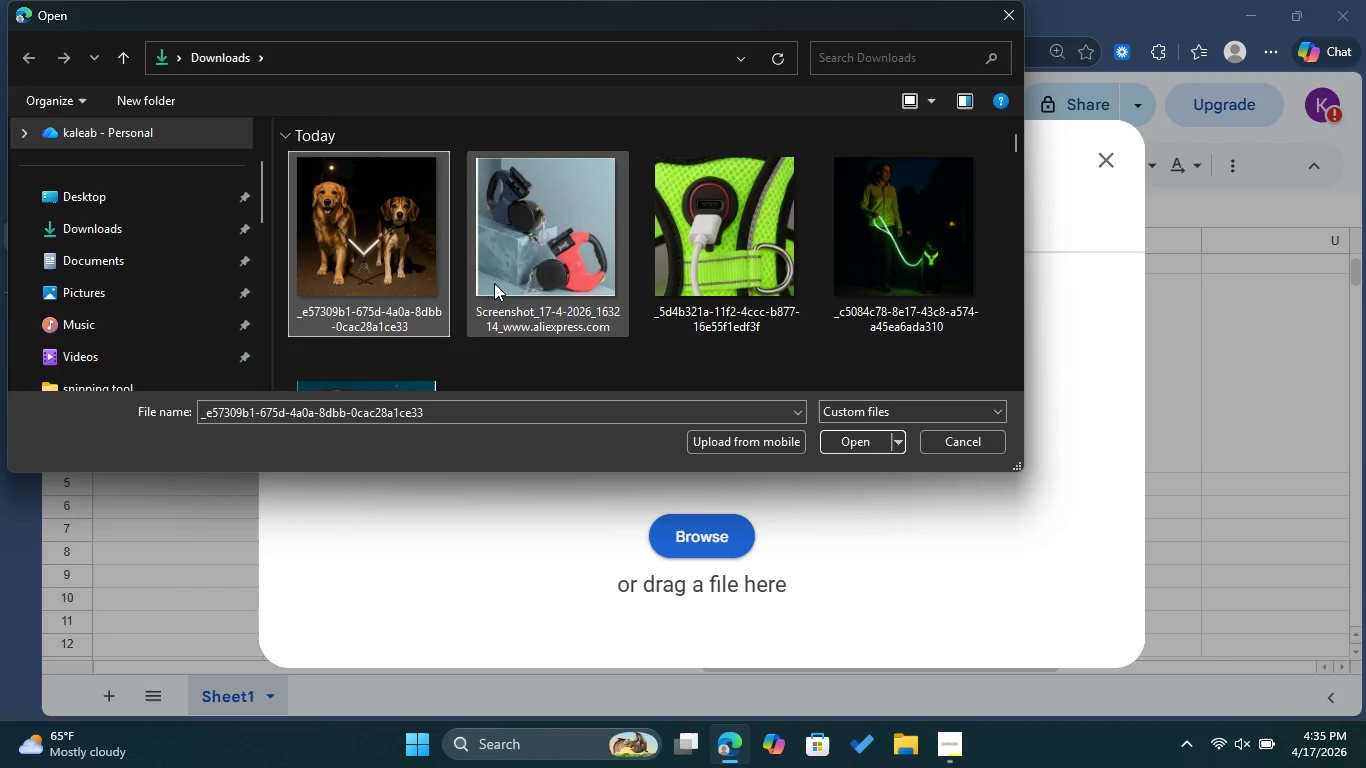 
wait(9.11)
 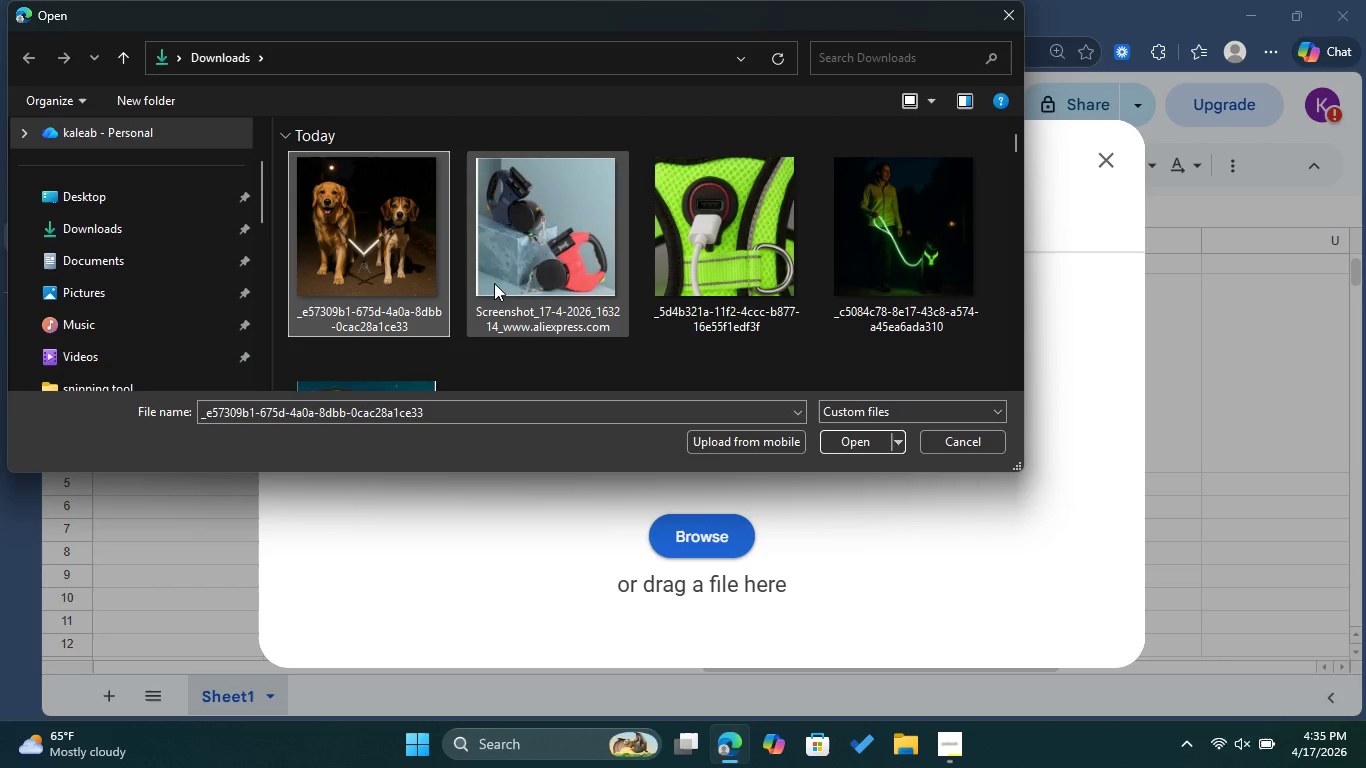 
left_click([847, 440])
 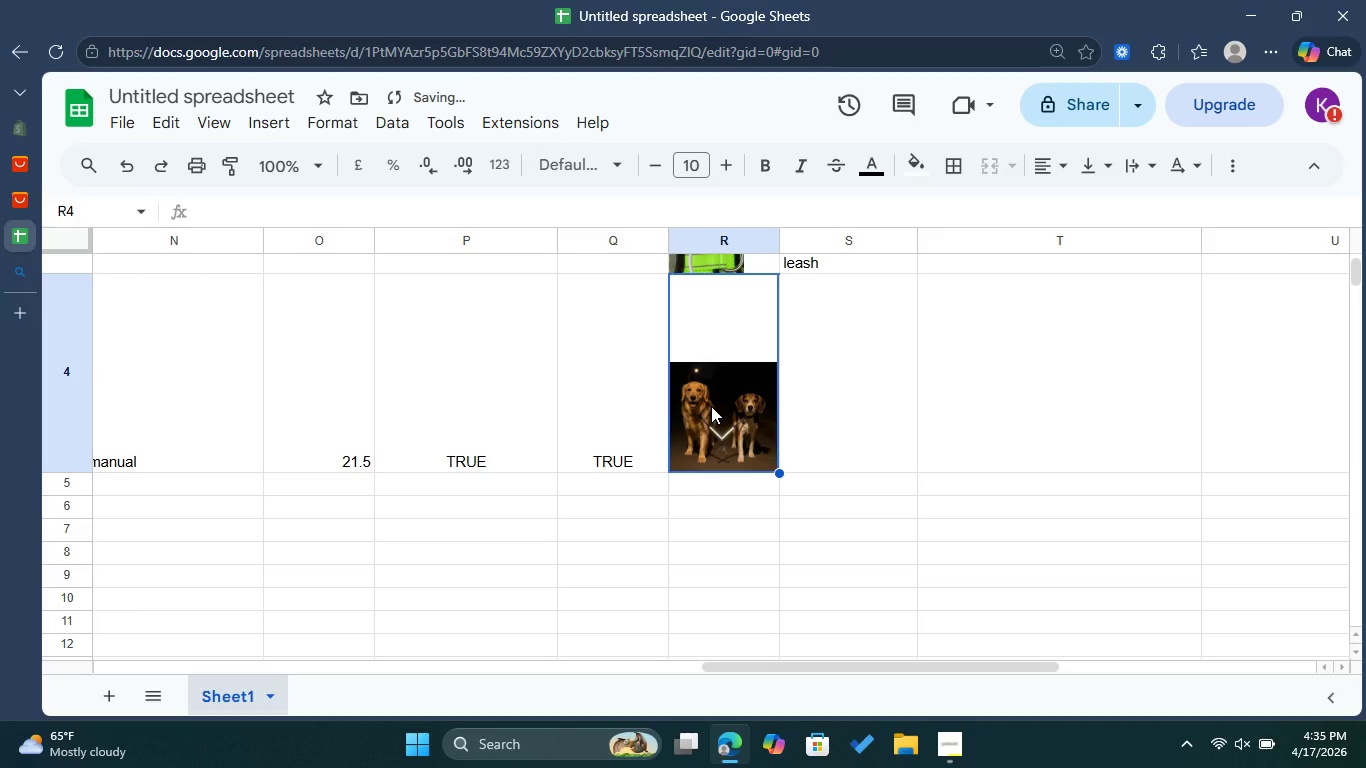 
wait(9.23)
 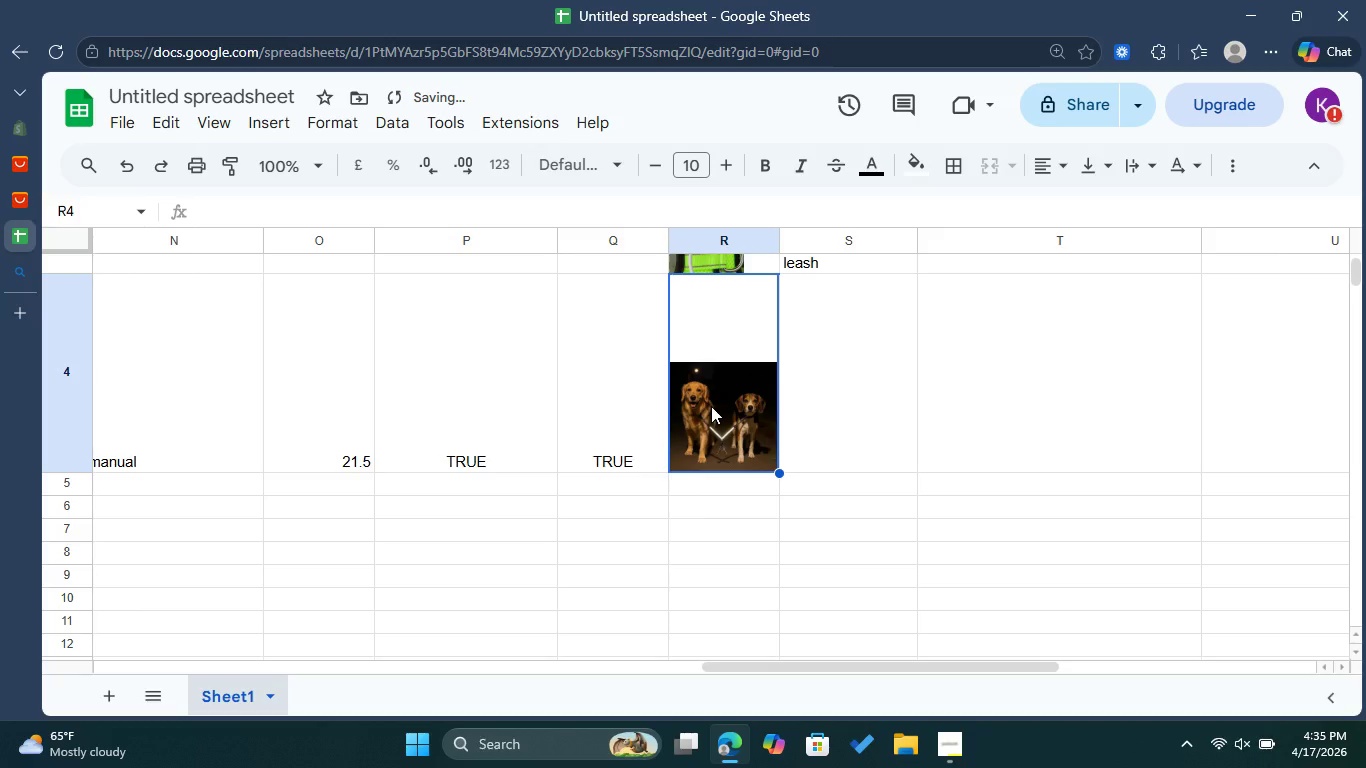 
double_click([871, 396])
 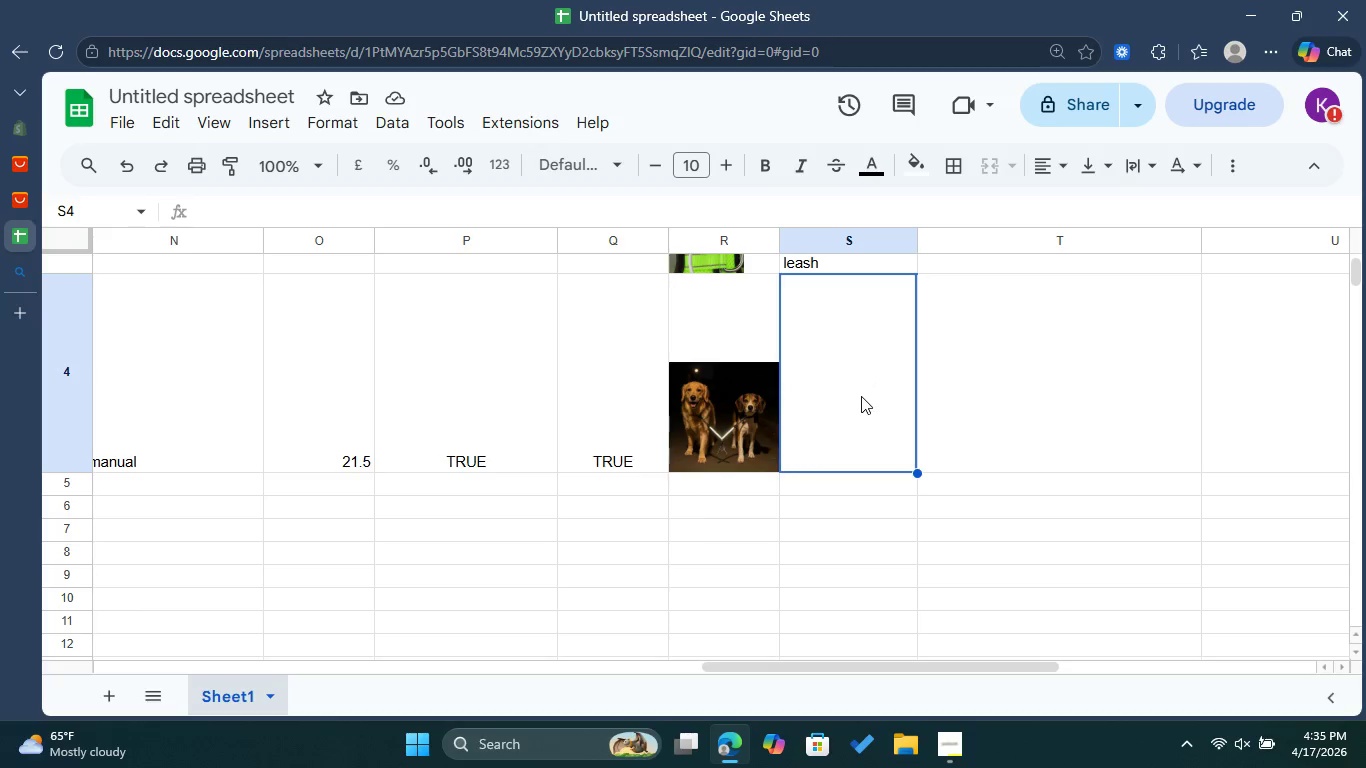 
double_click([861, 396])
 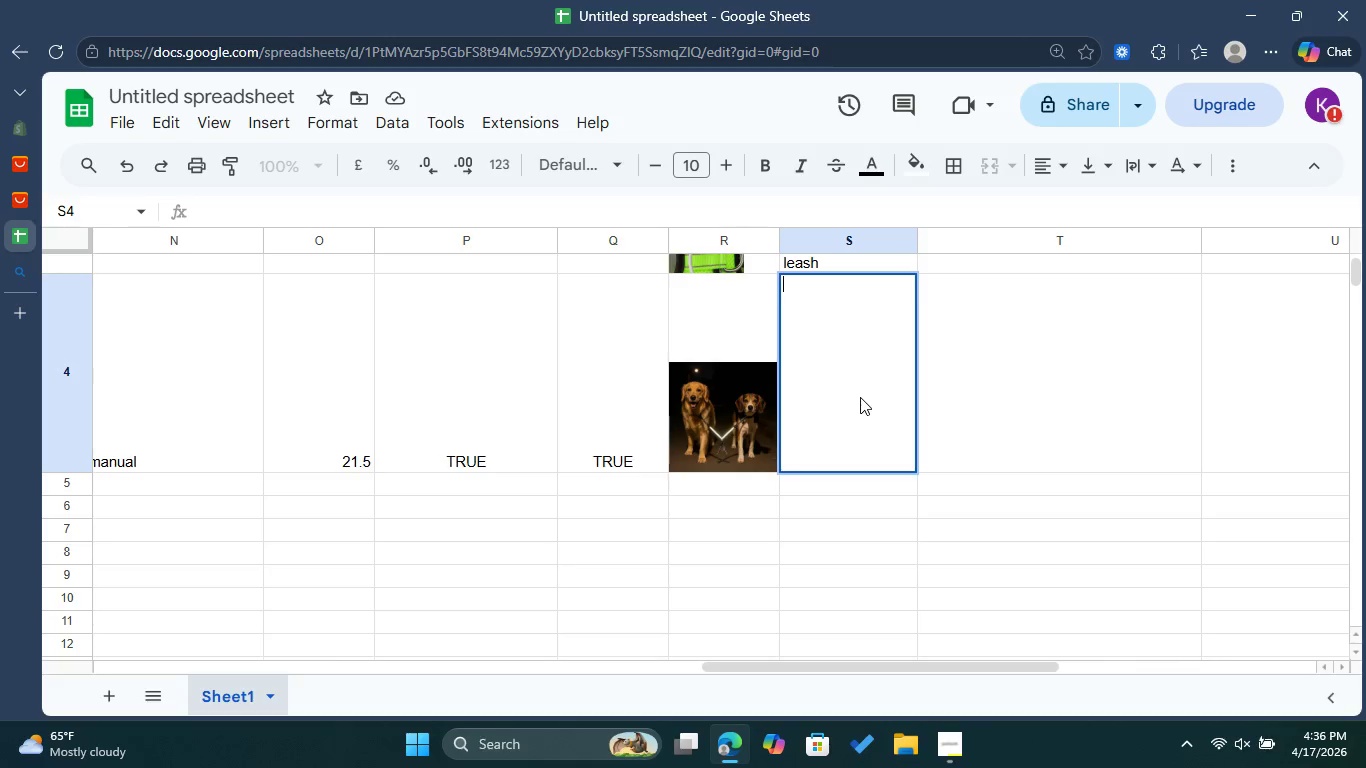 
wait(8.16)
 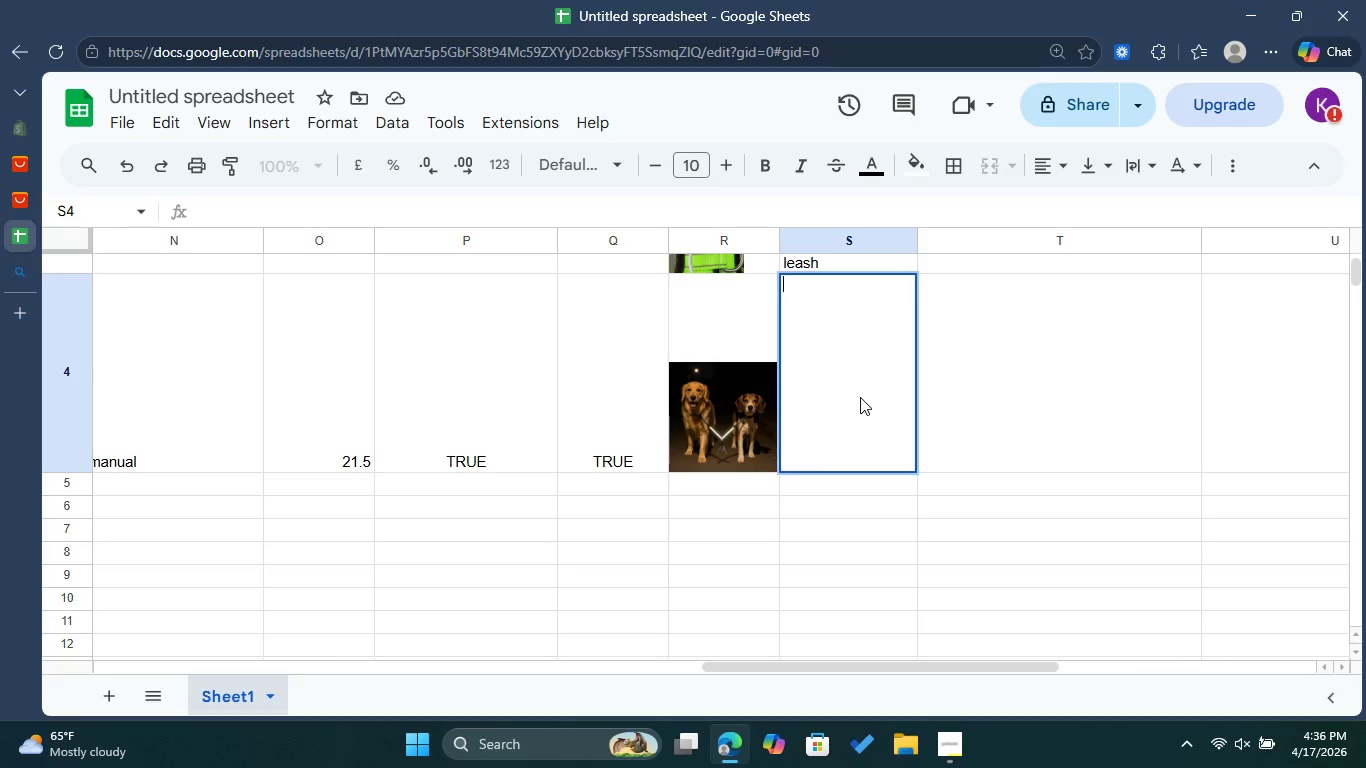 
left_click_drag(start_coordinate=[789, 662], to_coordinate=[707, 657])
 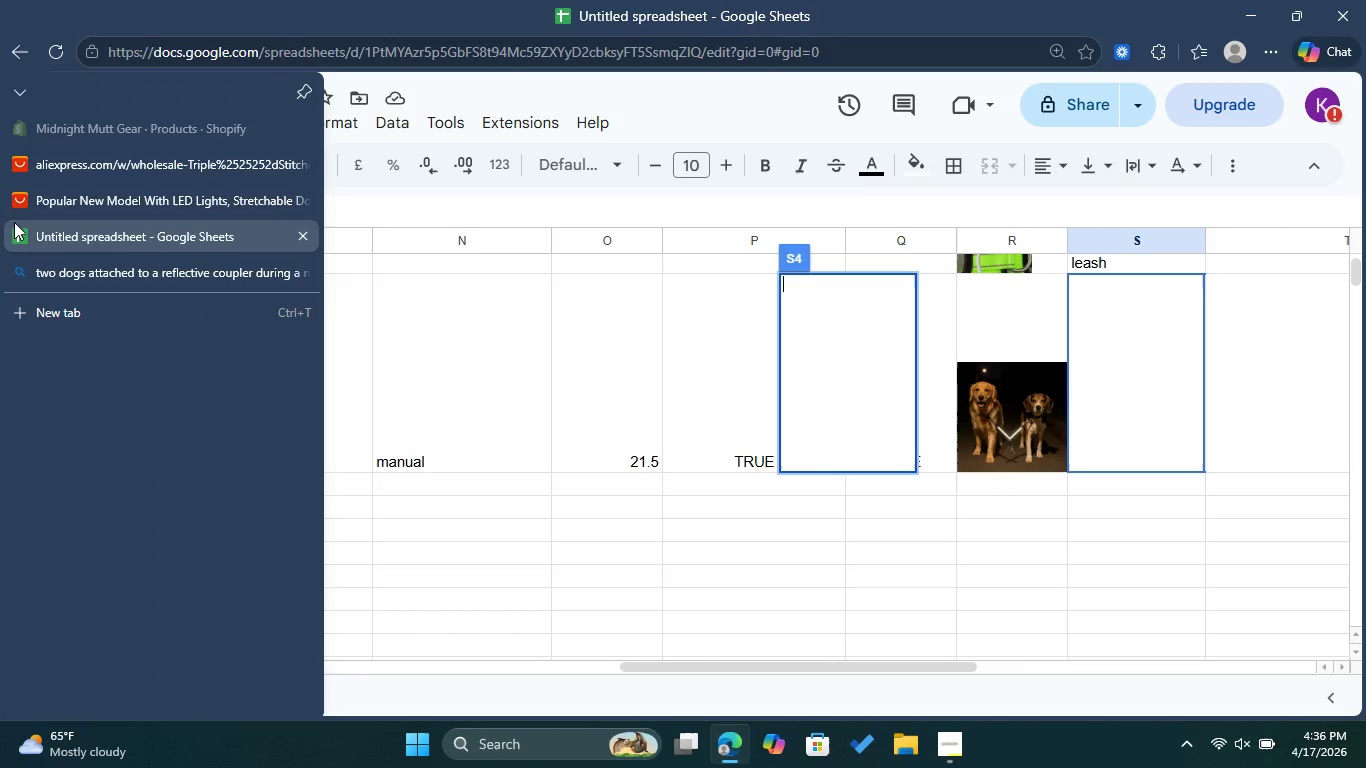 
wait(6.61)
 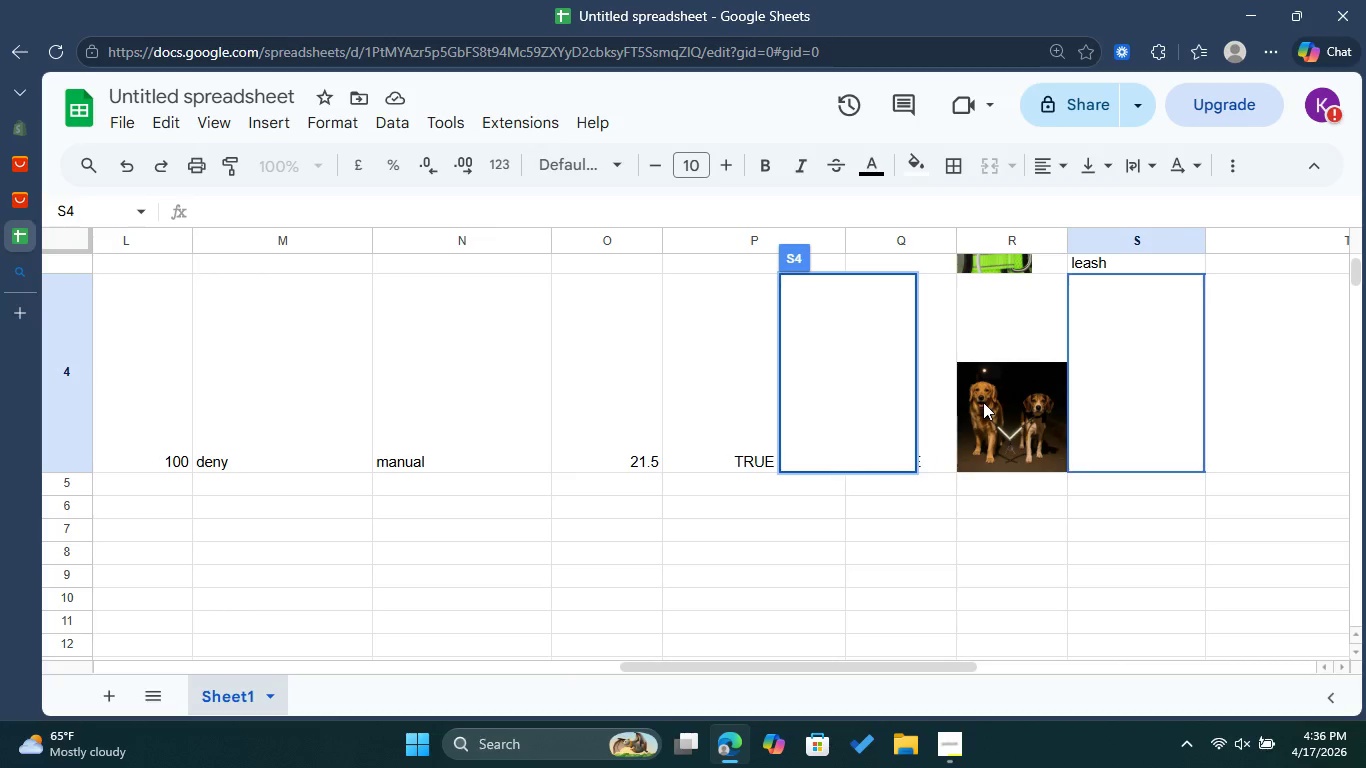 
left_click([88, 267])
 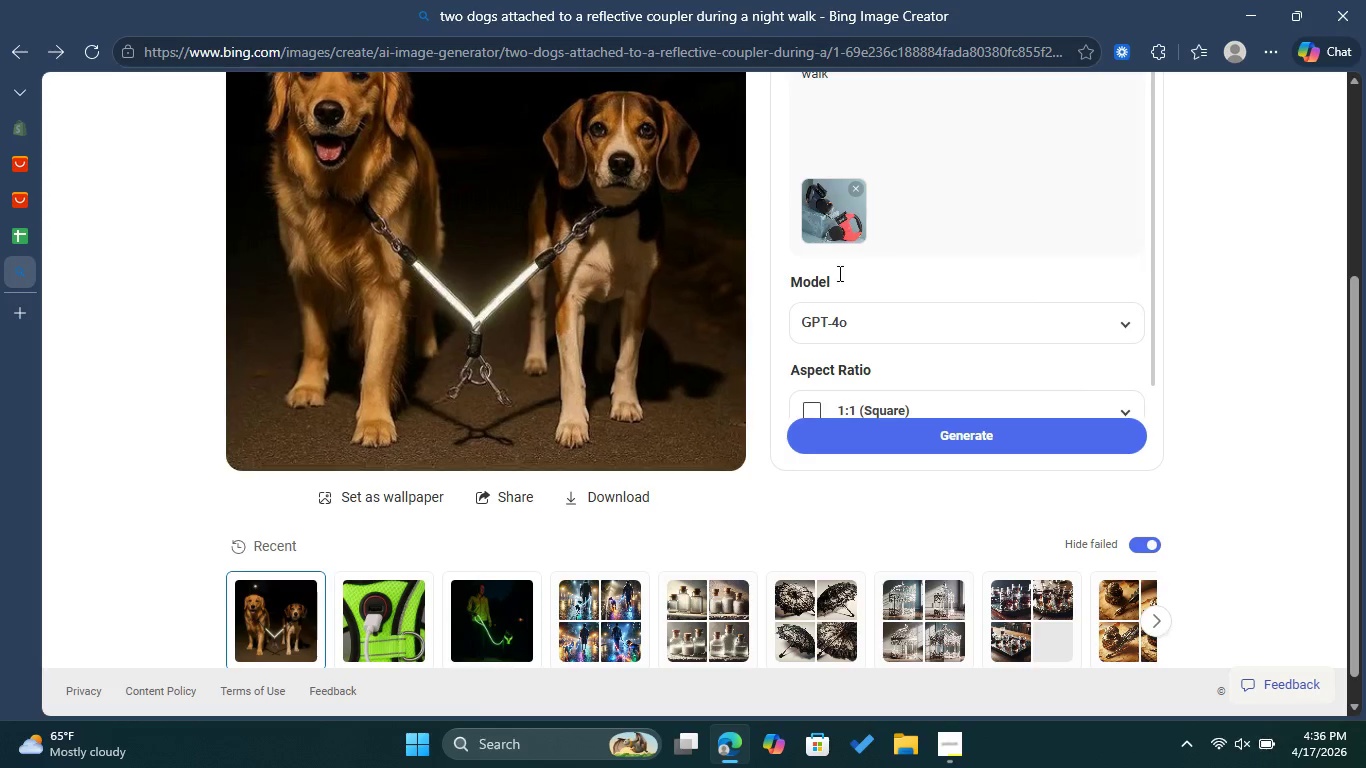 
scroll: coordinate [940, 234], scroll_direction: up, amount: 3.0
 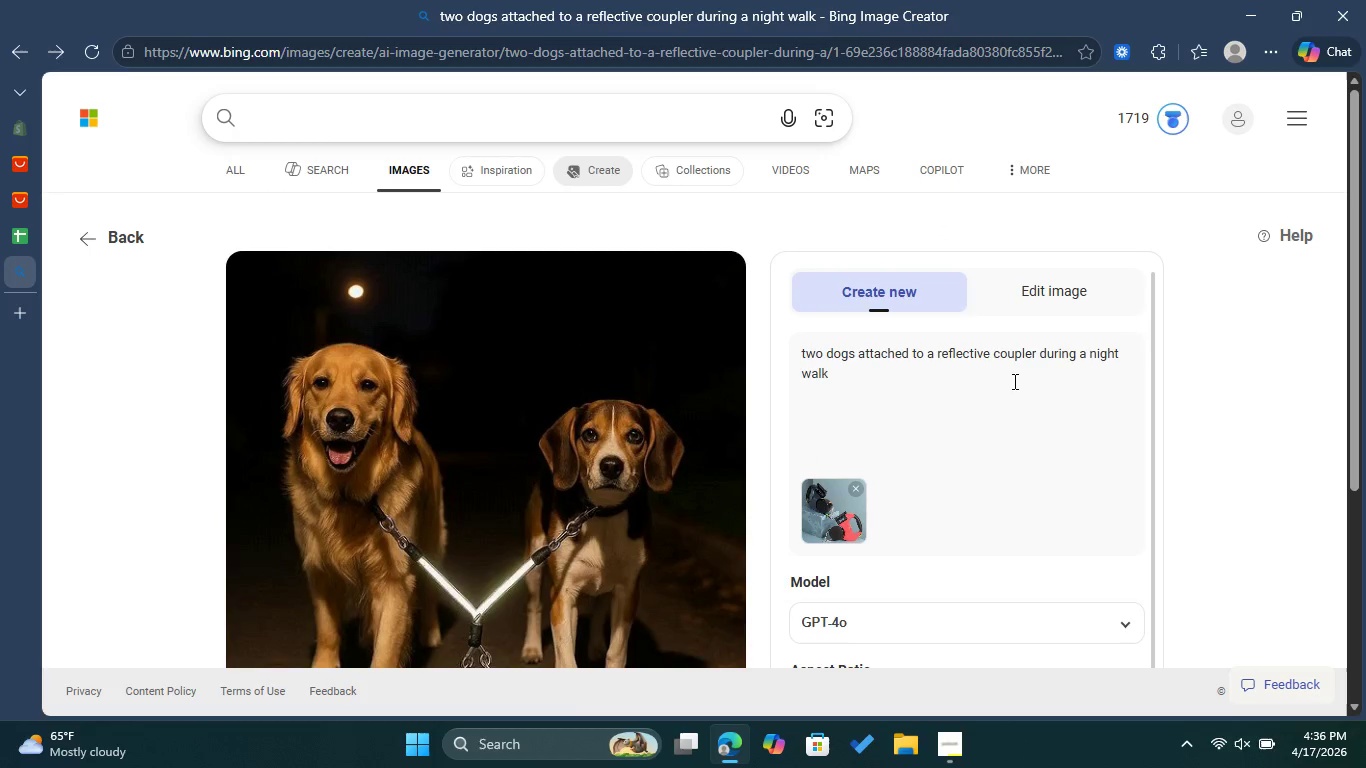 
left_click_drag(start_coordinate=[1008, 392], to_coordinate=[773, 341])
 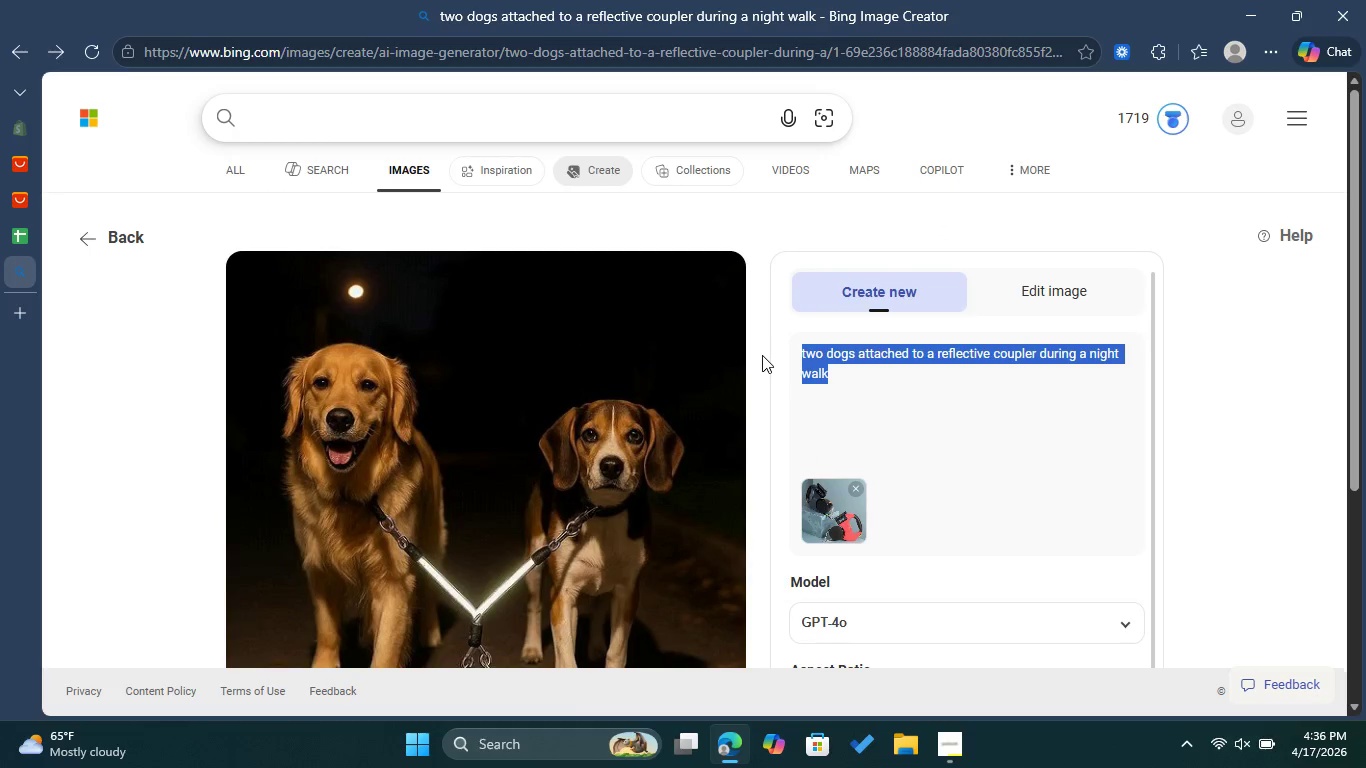 
key(Control+C)
 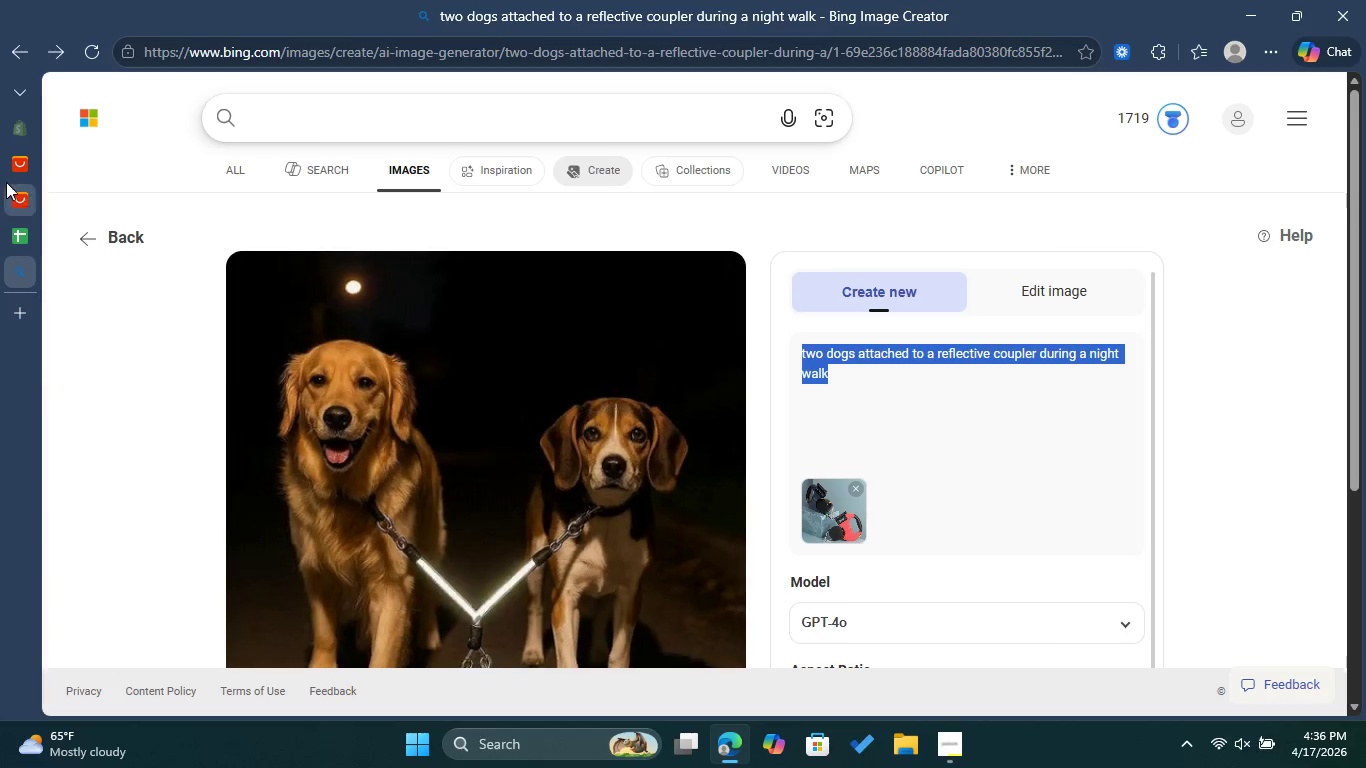 
wait(6.0)
 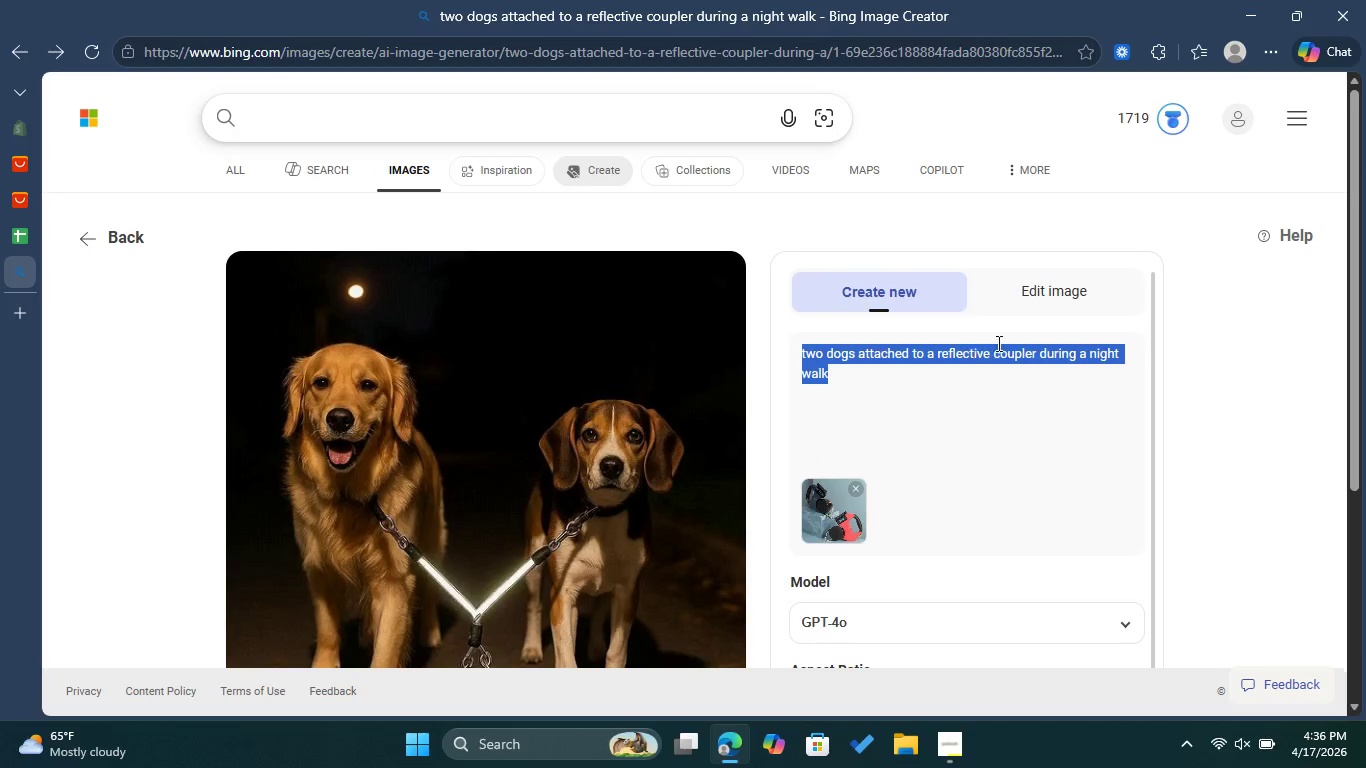 
left_click([106, 240])
 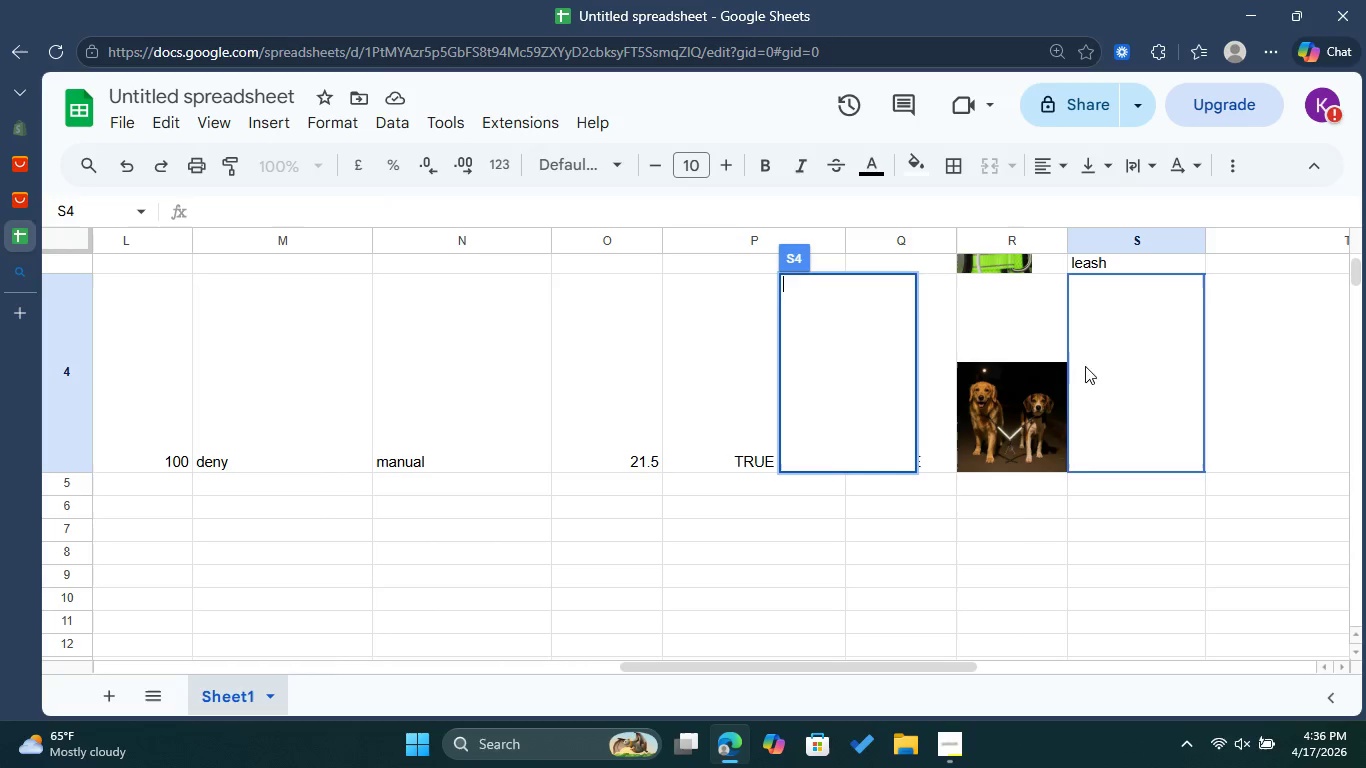 
left_click_drag(start_coordinate=[1100, 362], to_coordinate=[1105, 360])
 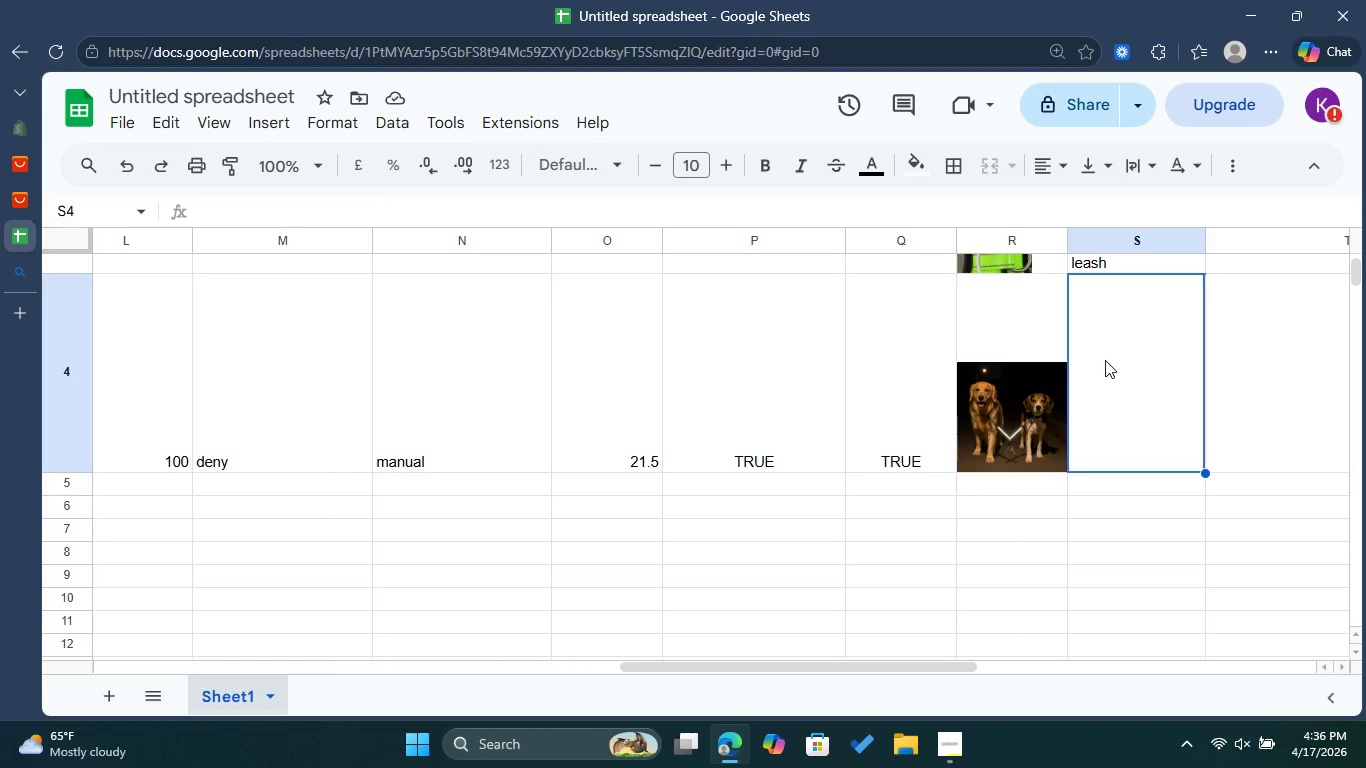 
double_click([1105, 360])
 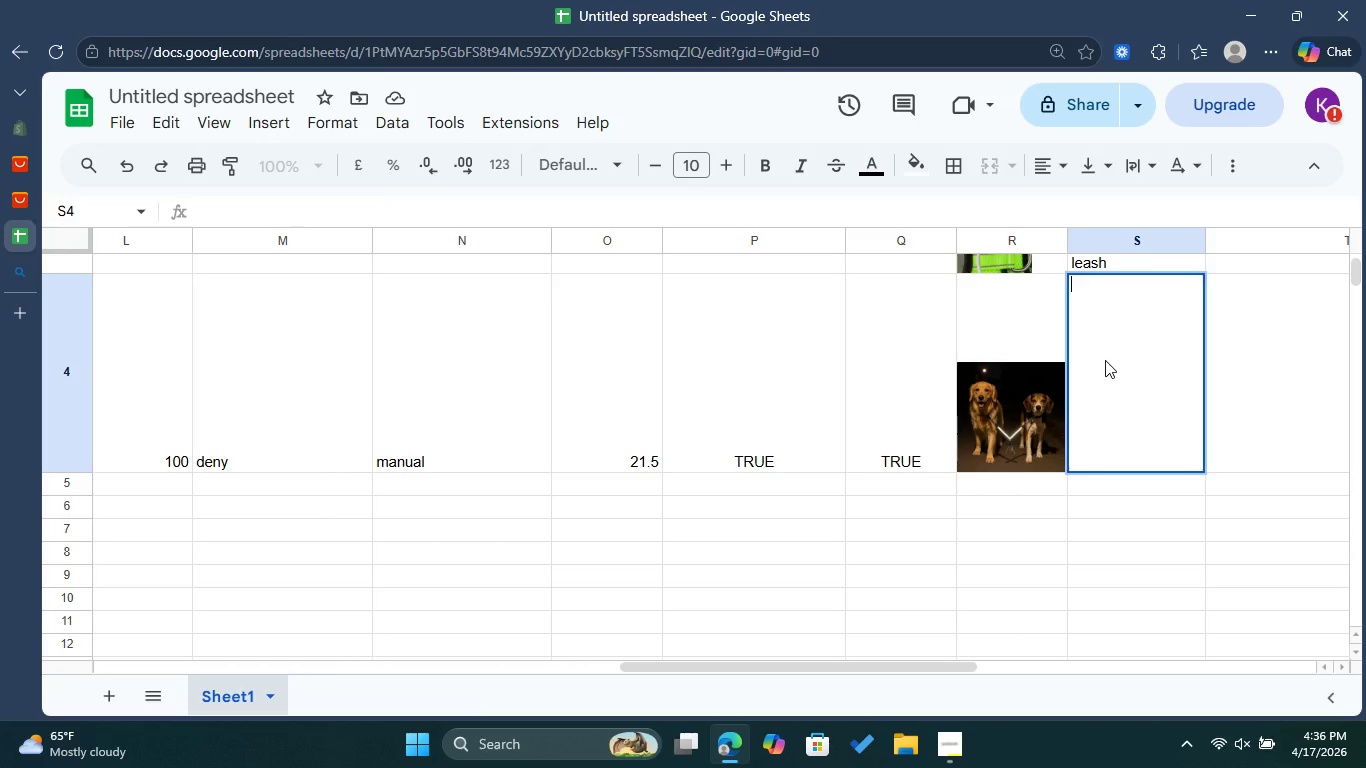 
key(Control+V)
 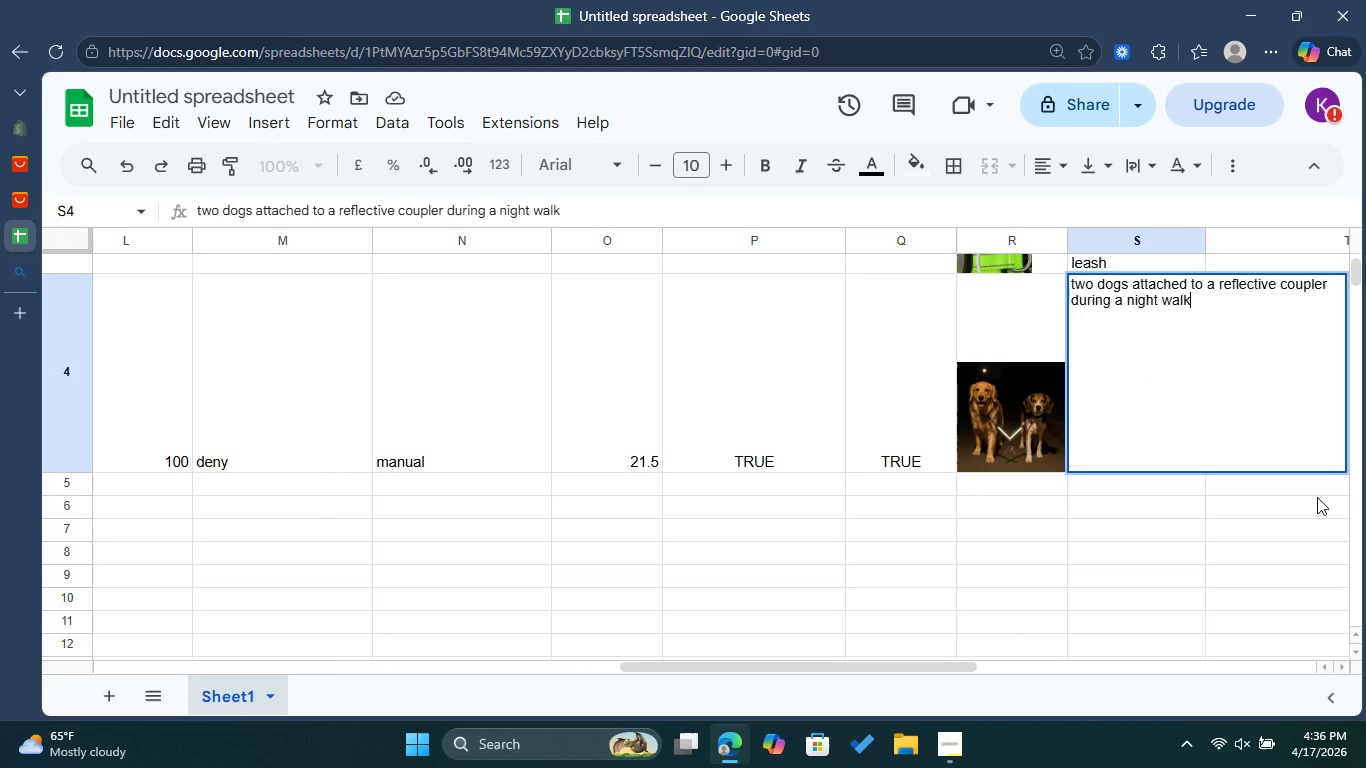 
wait(8.61)
 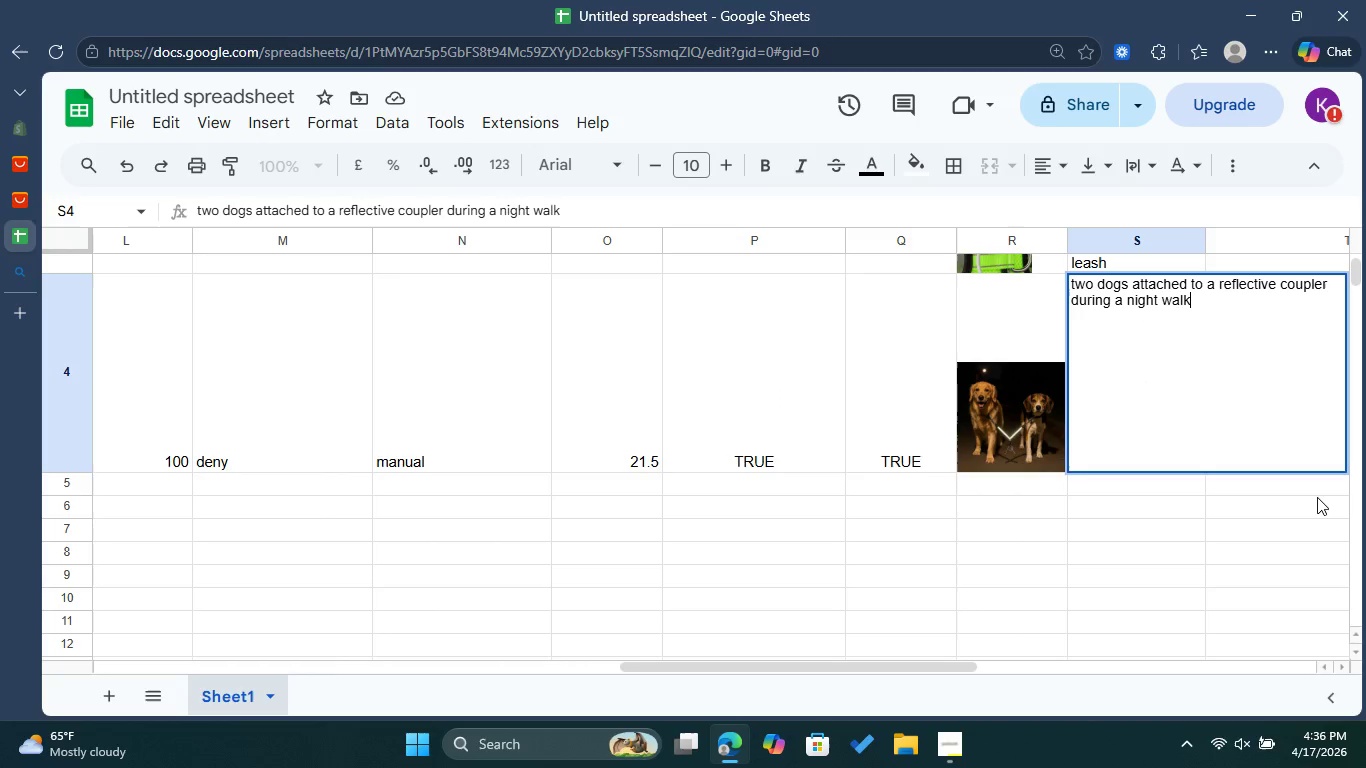 
left_click([152, 266])
 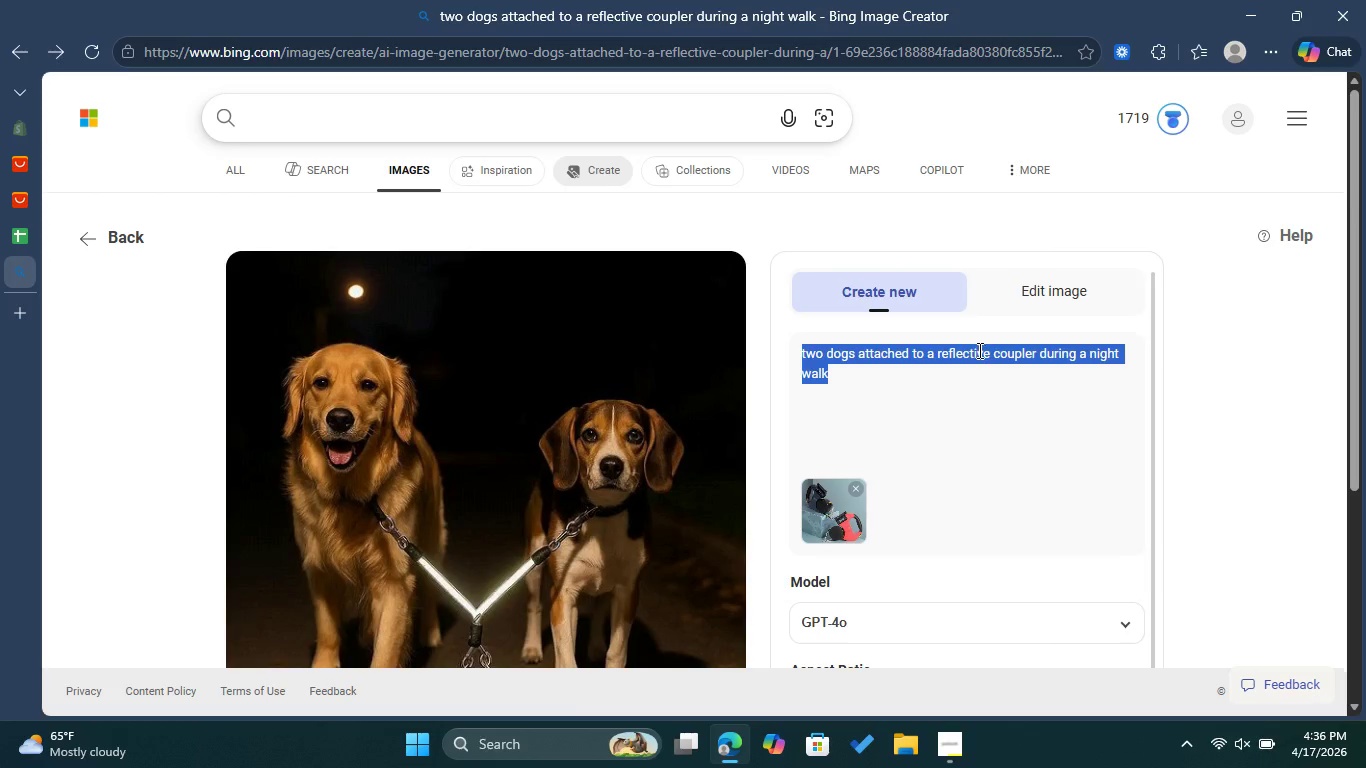 
key(Backspace)
 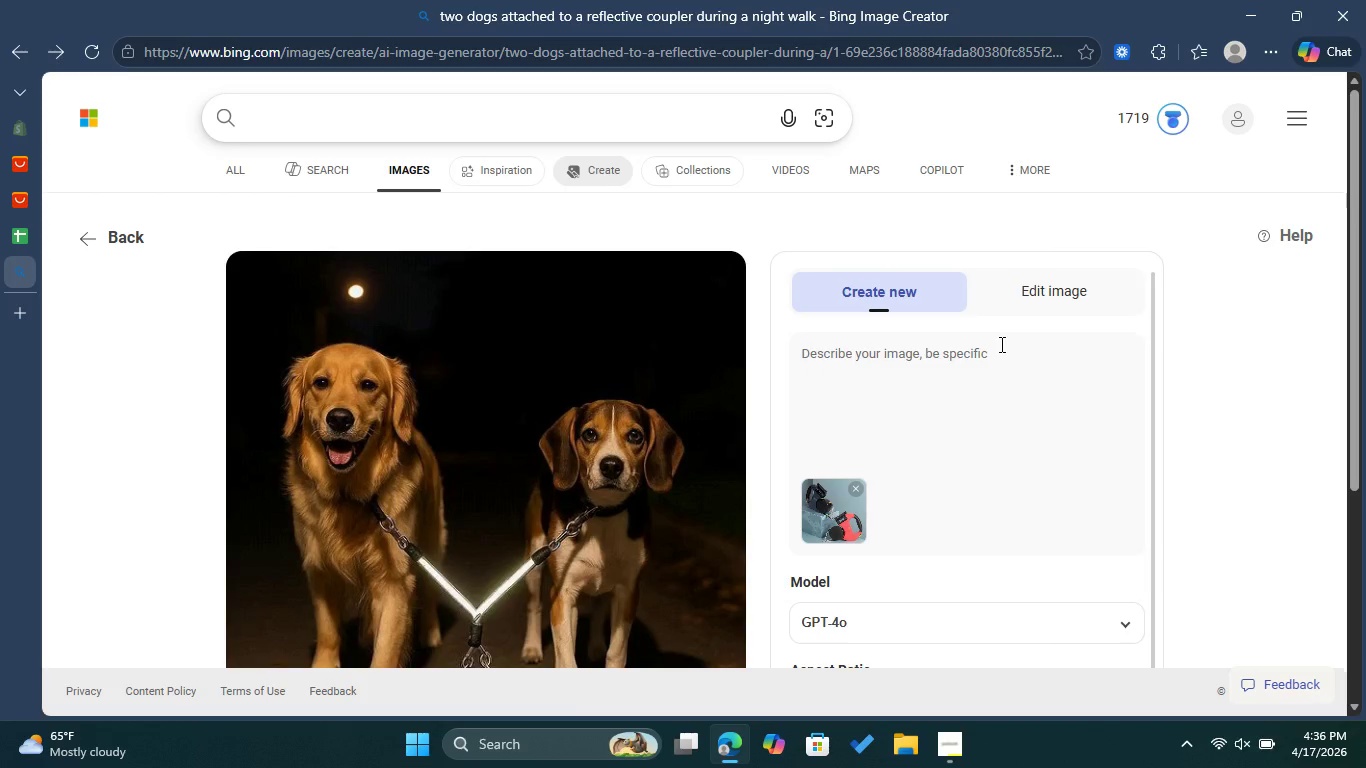 
type(cl)
 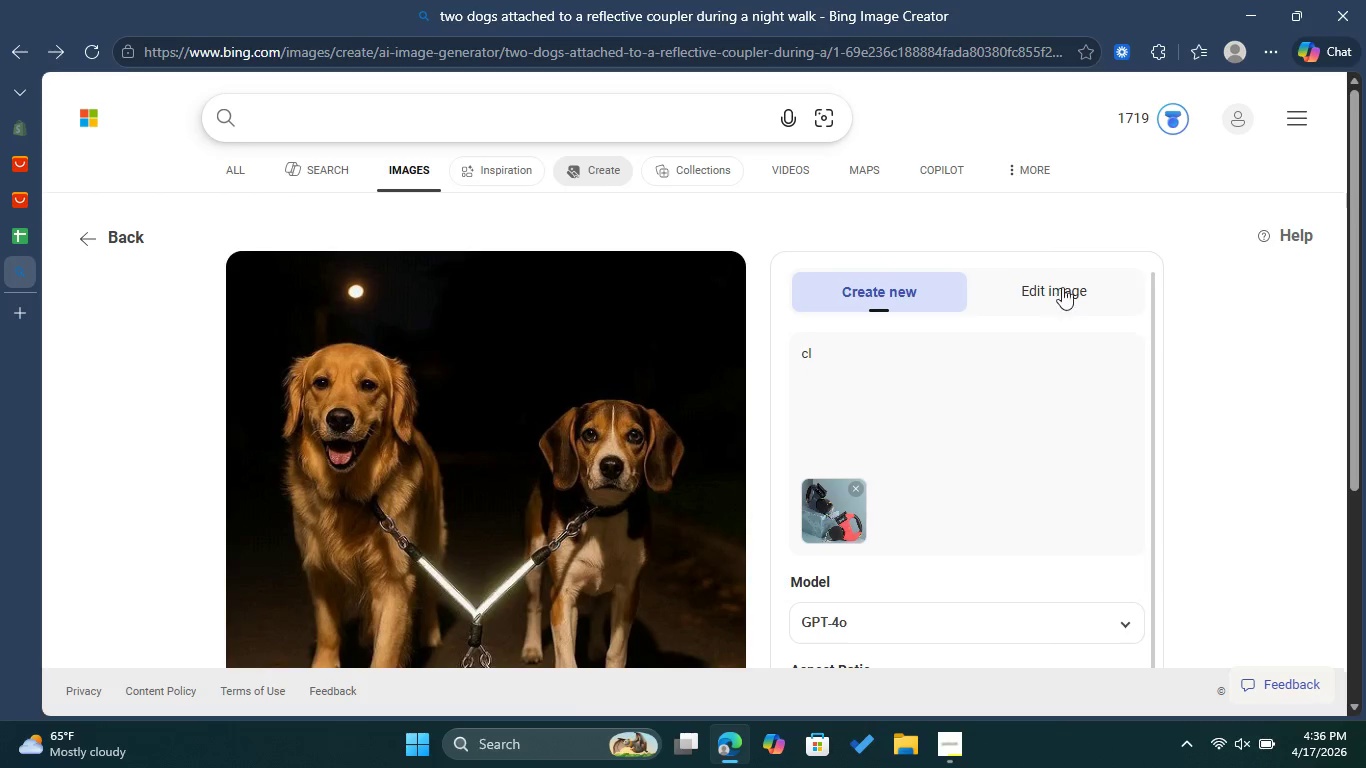 
type(ose-up os)
key(Backspace)
type(f usb char)
key(Backspace)
key(Backspace)
key(Backspace)
key(Backspace)
 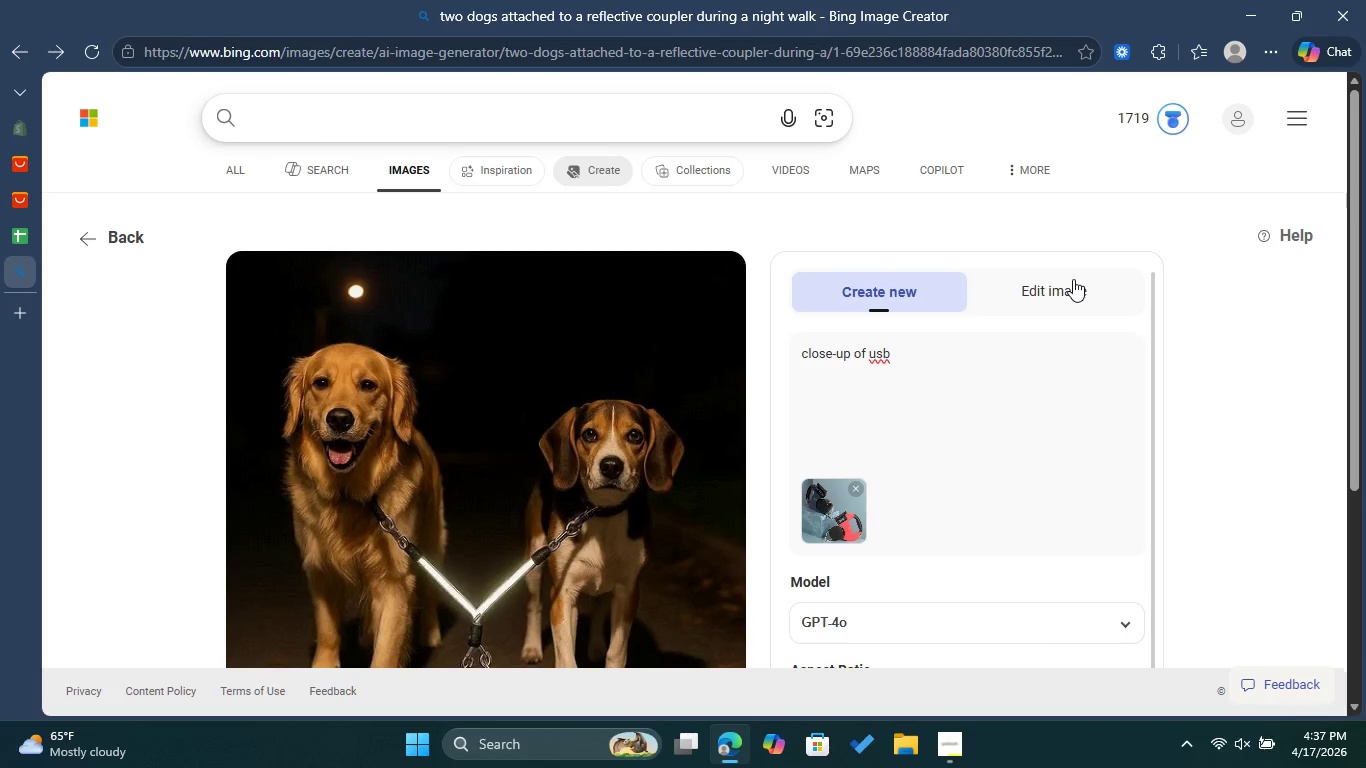 
wait(8.34)
 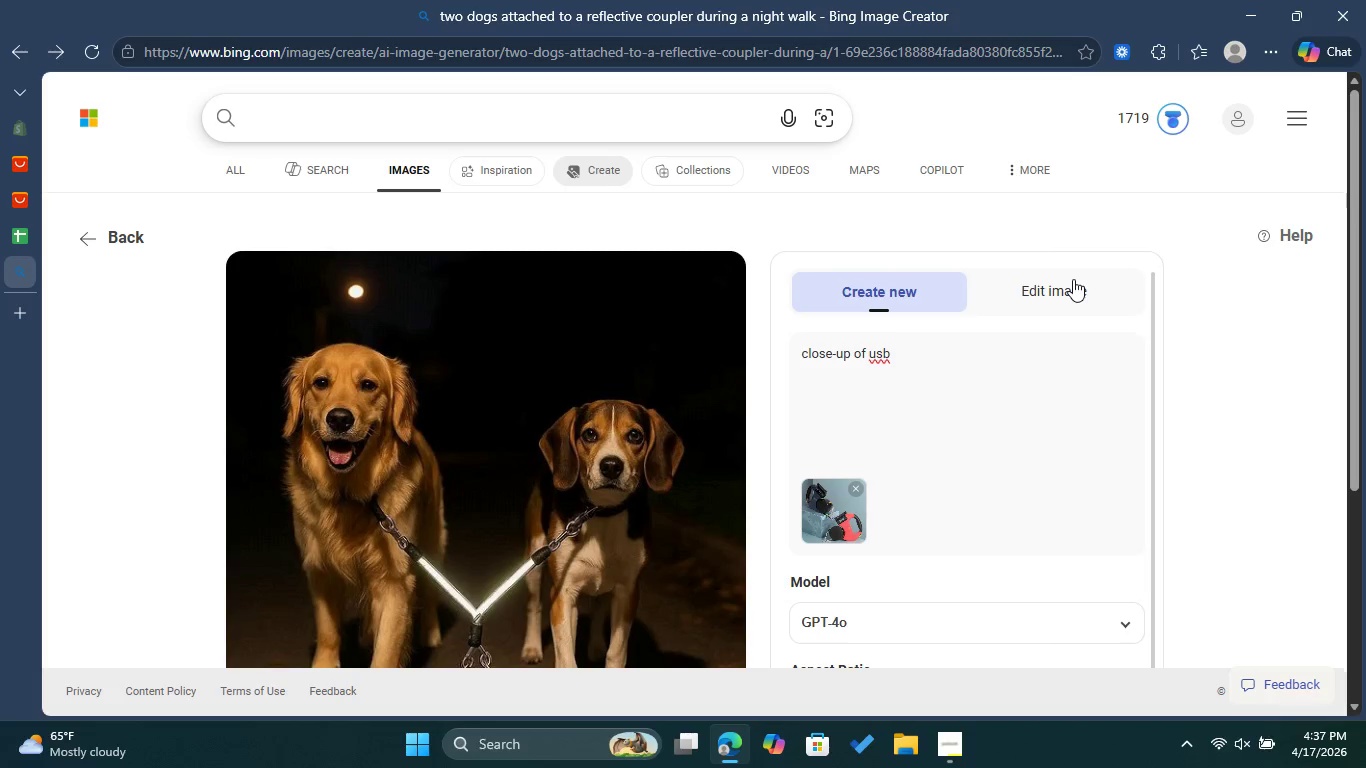 
key(Backspace)
 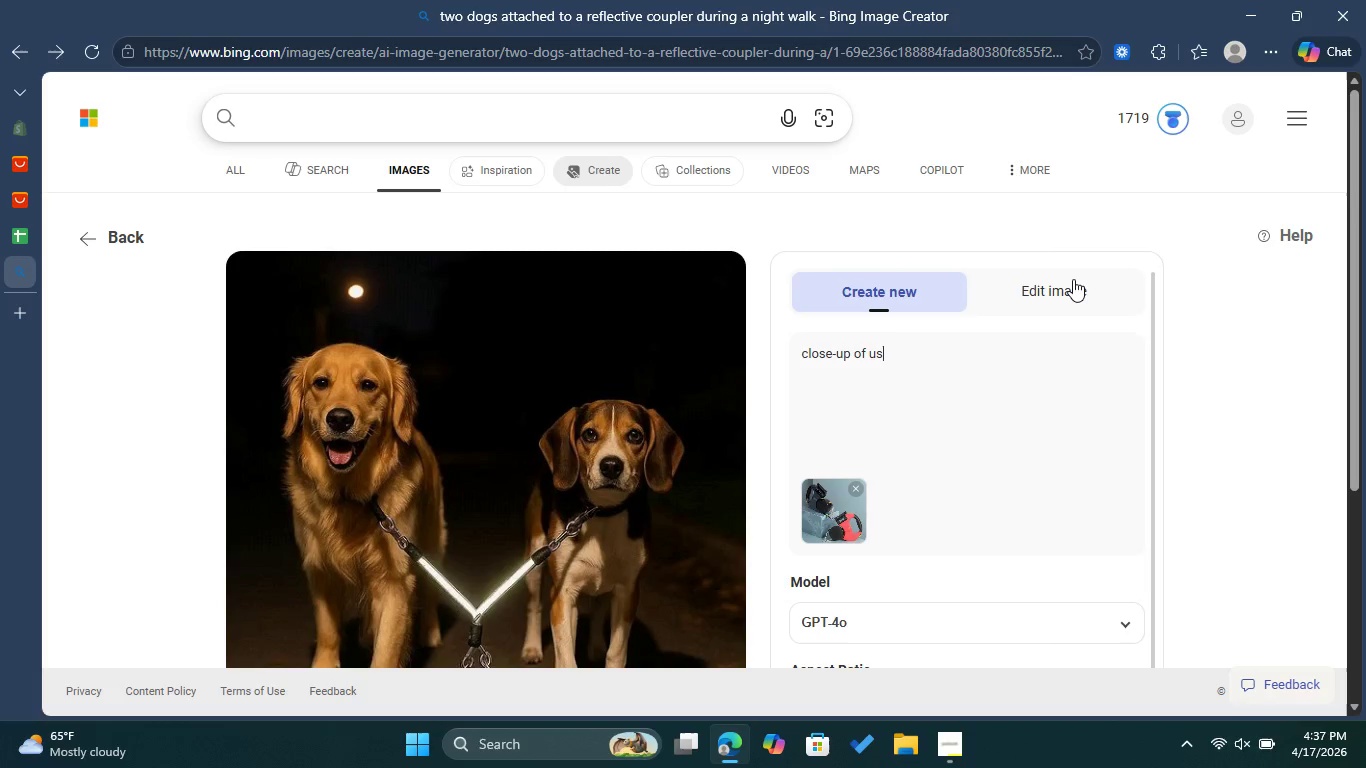 
key(Backspace)
 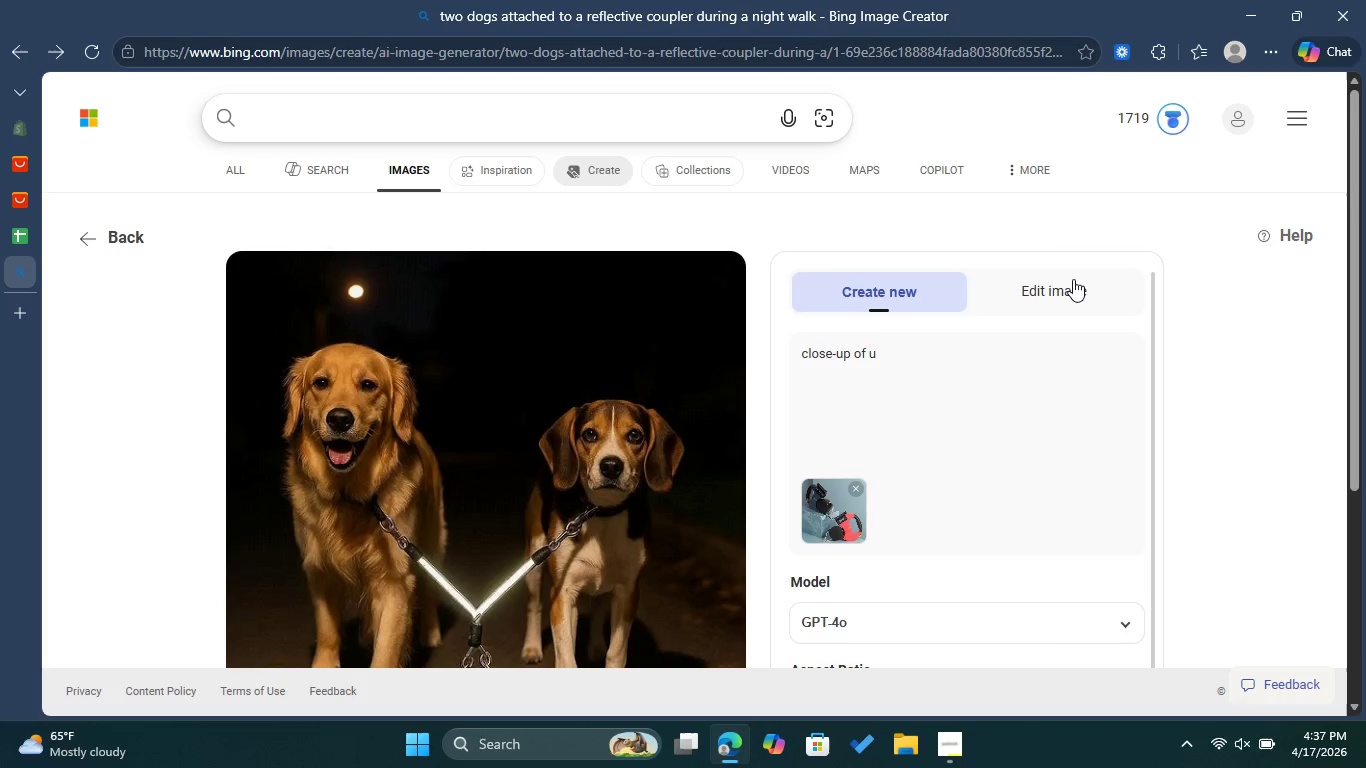 
key(Backspace)
 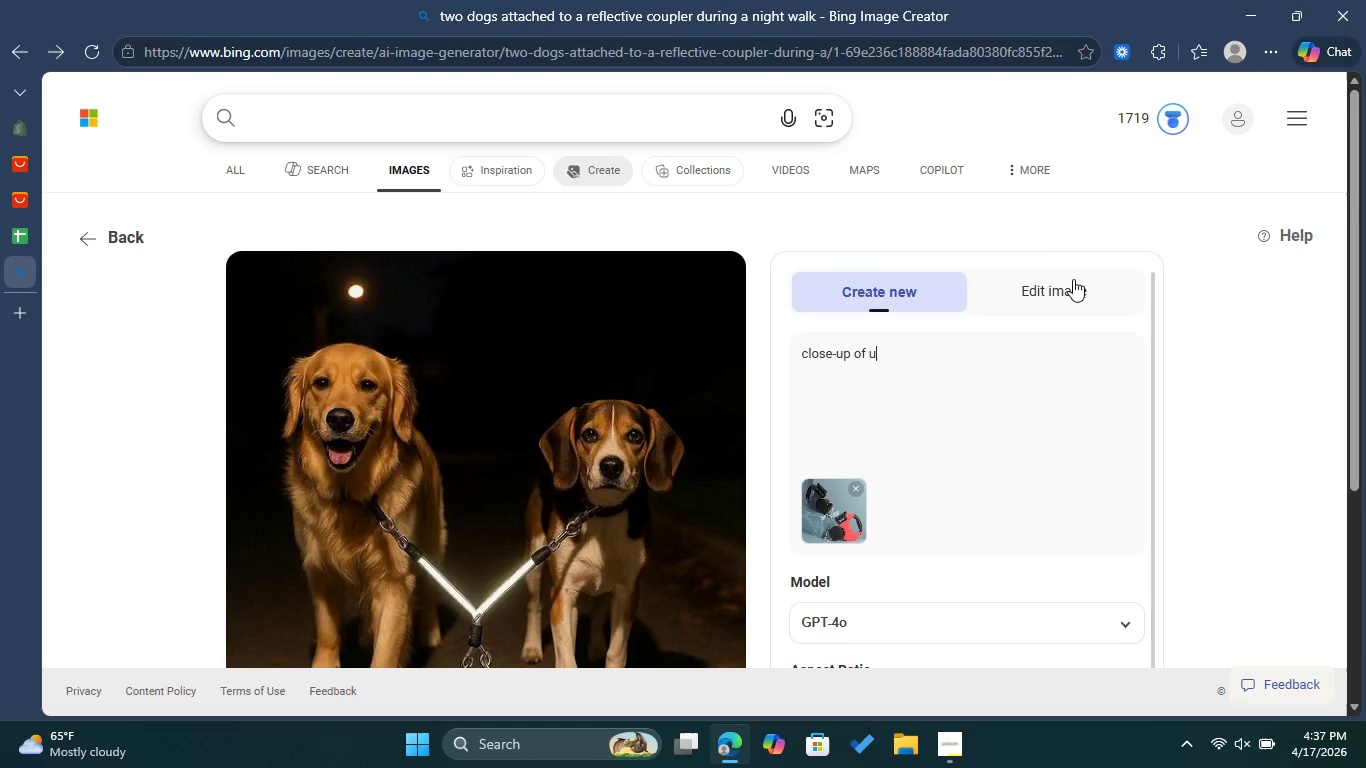 
key(Backspace)
 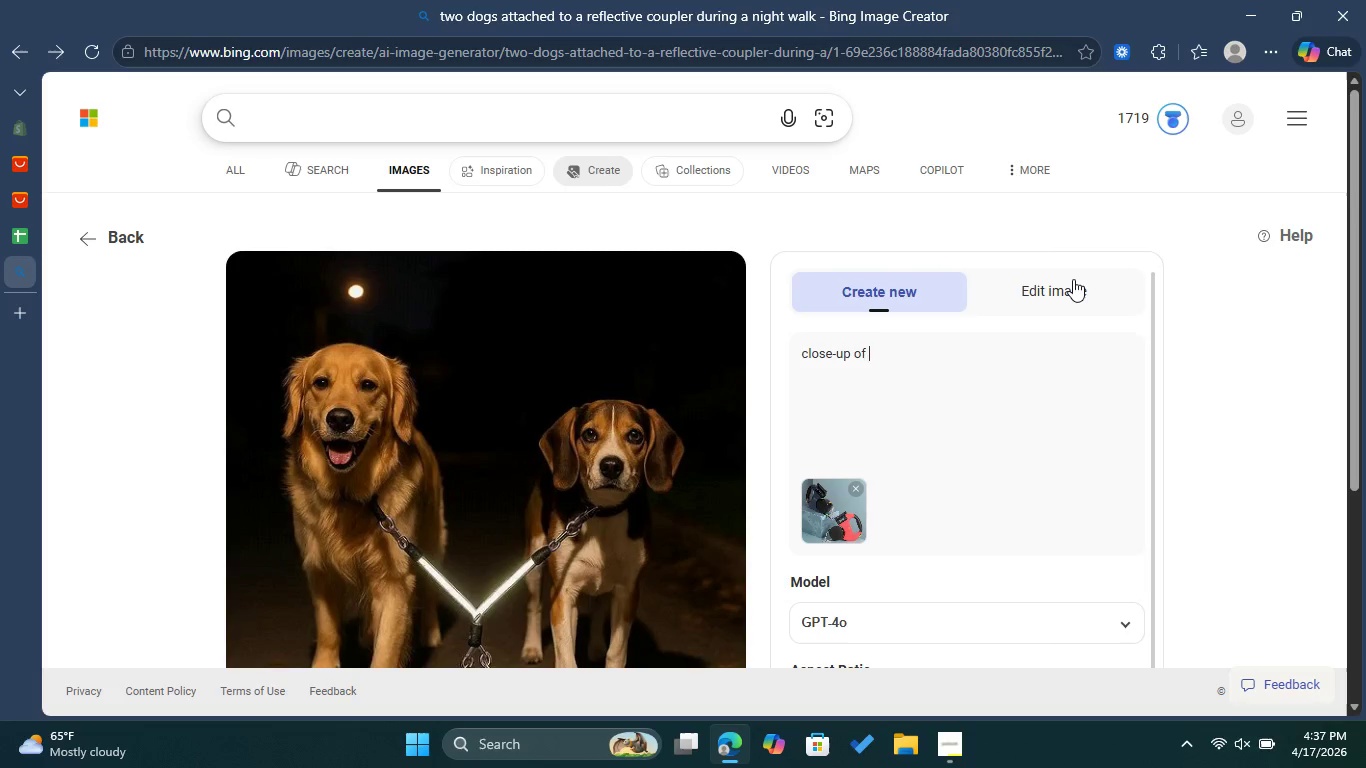 
wait(5.45)
 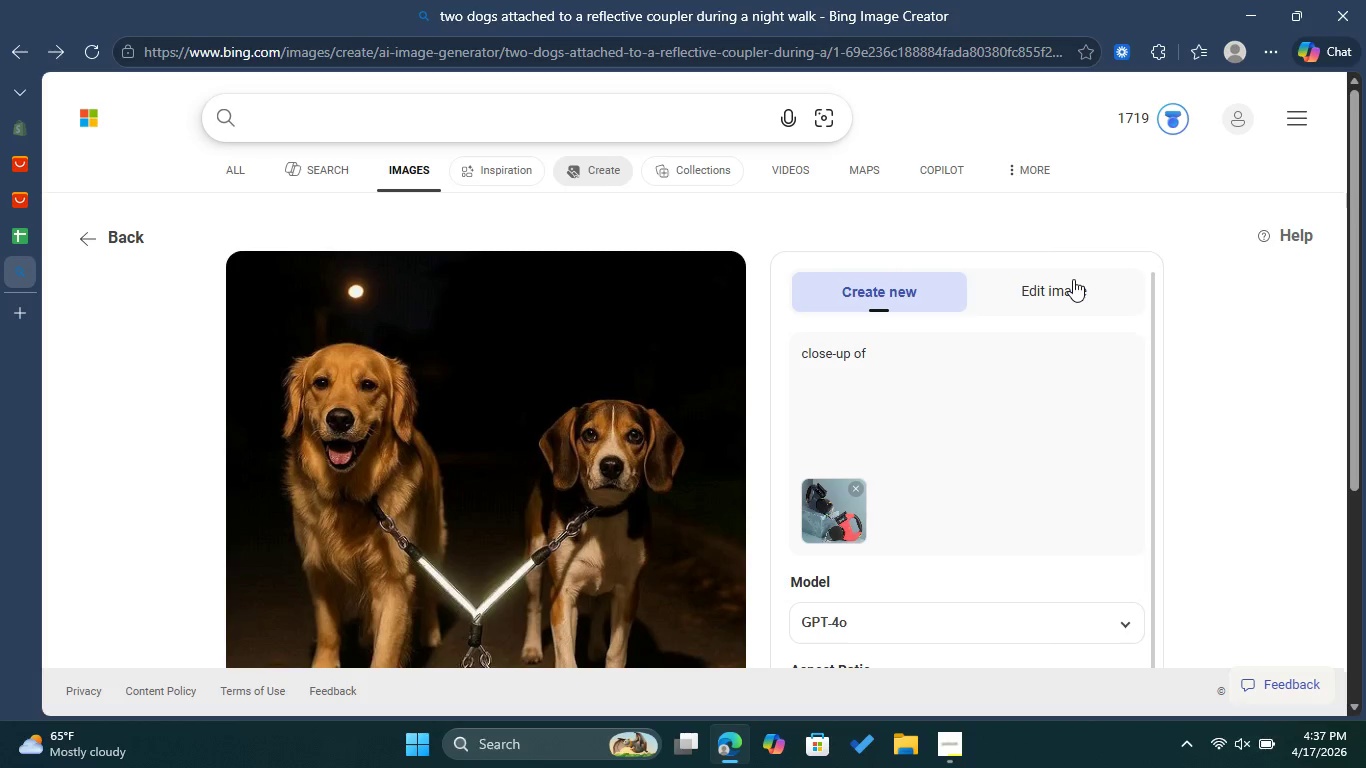 
type(heavy )
key(Backspace)
type(-su)
key(Backspace)
key(Backspace)
type(duy)
key(Backspace)
type(ty swivel hand )
key(Backspace)
 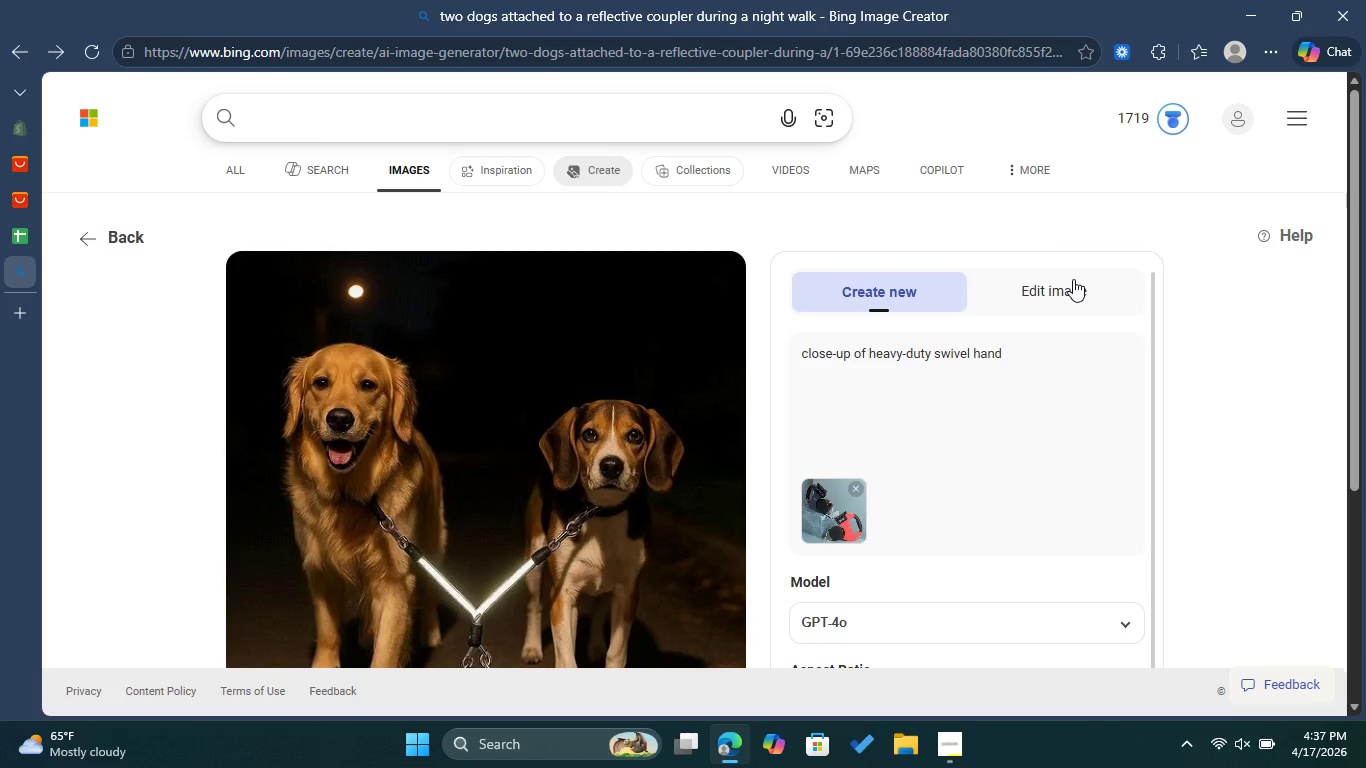 
key(Backspace)
key(Backspace)
type(rdware on reflective coupler)
 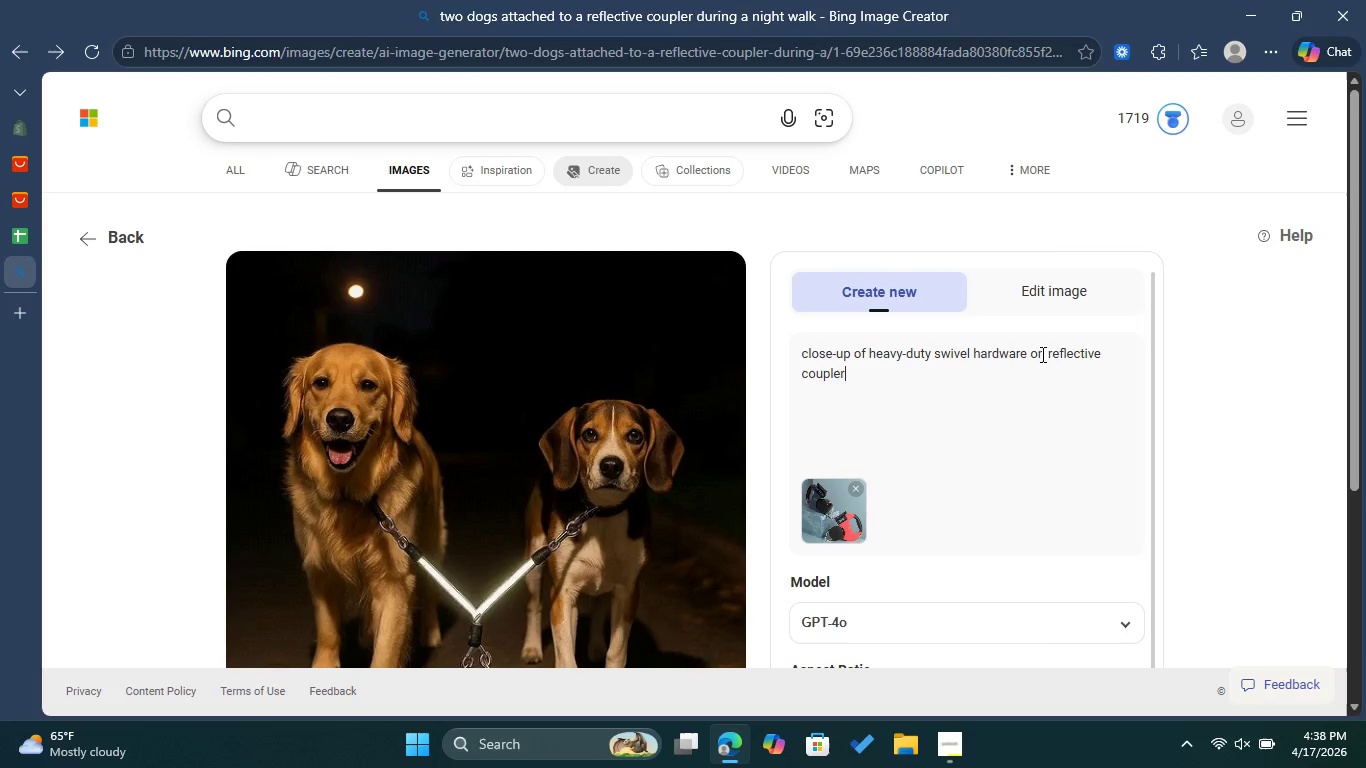 
scroll: coordinate [1037, 535], scroll_direction: down, amount: 3.0
 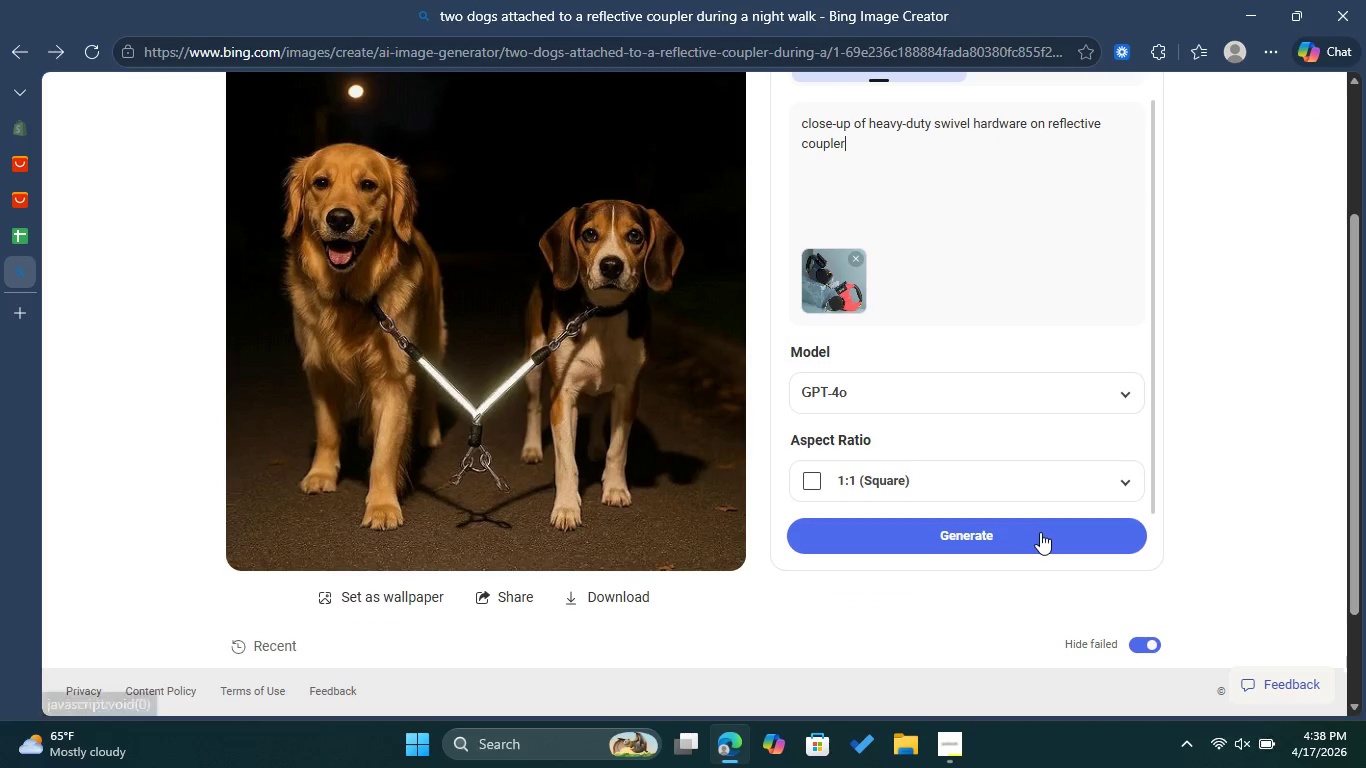 
left_click([1040, 532])
 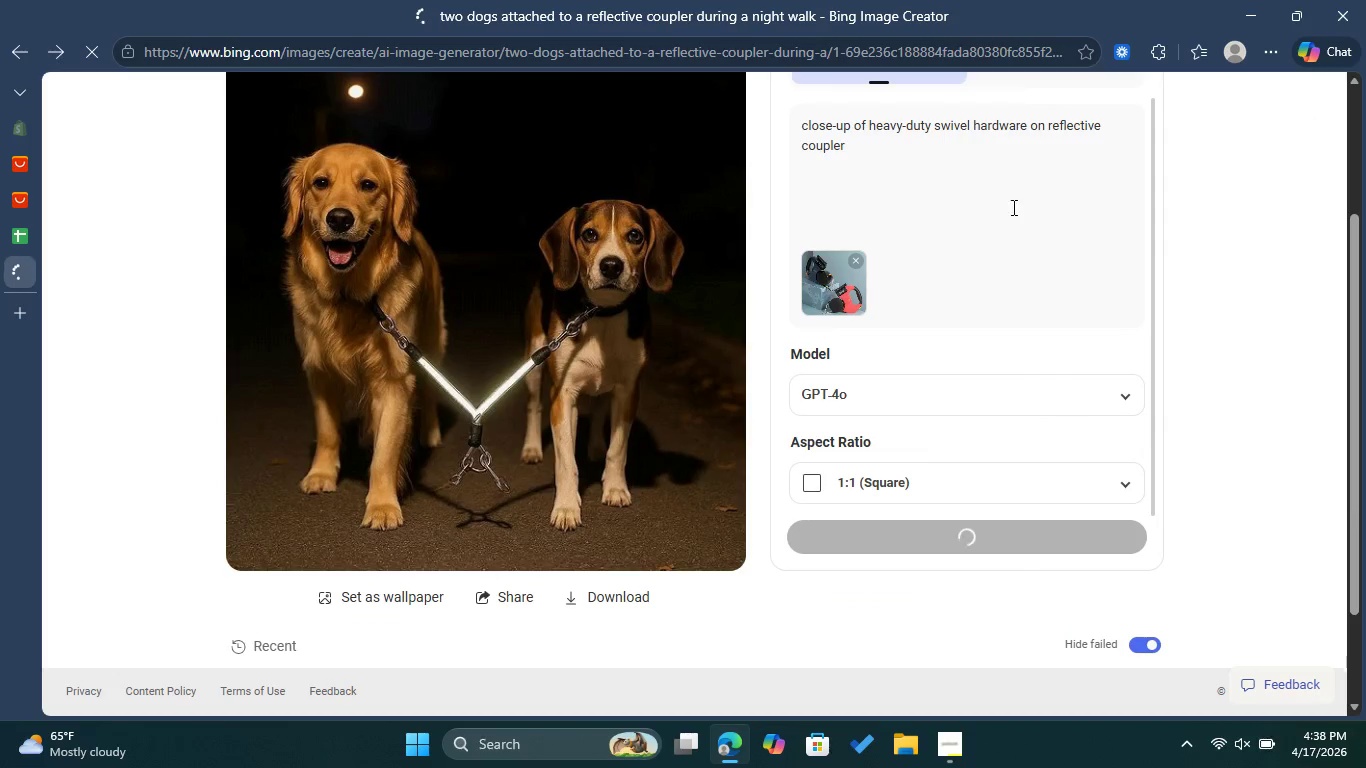 
mouse_move([943, -7])
 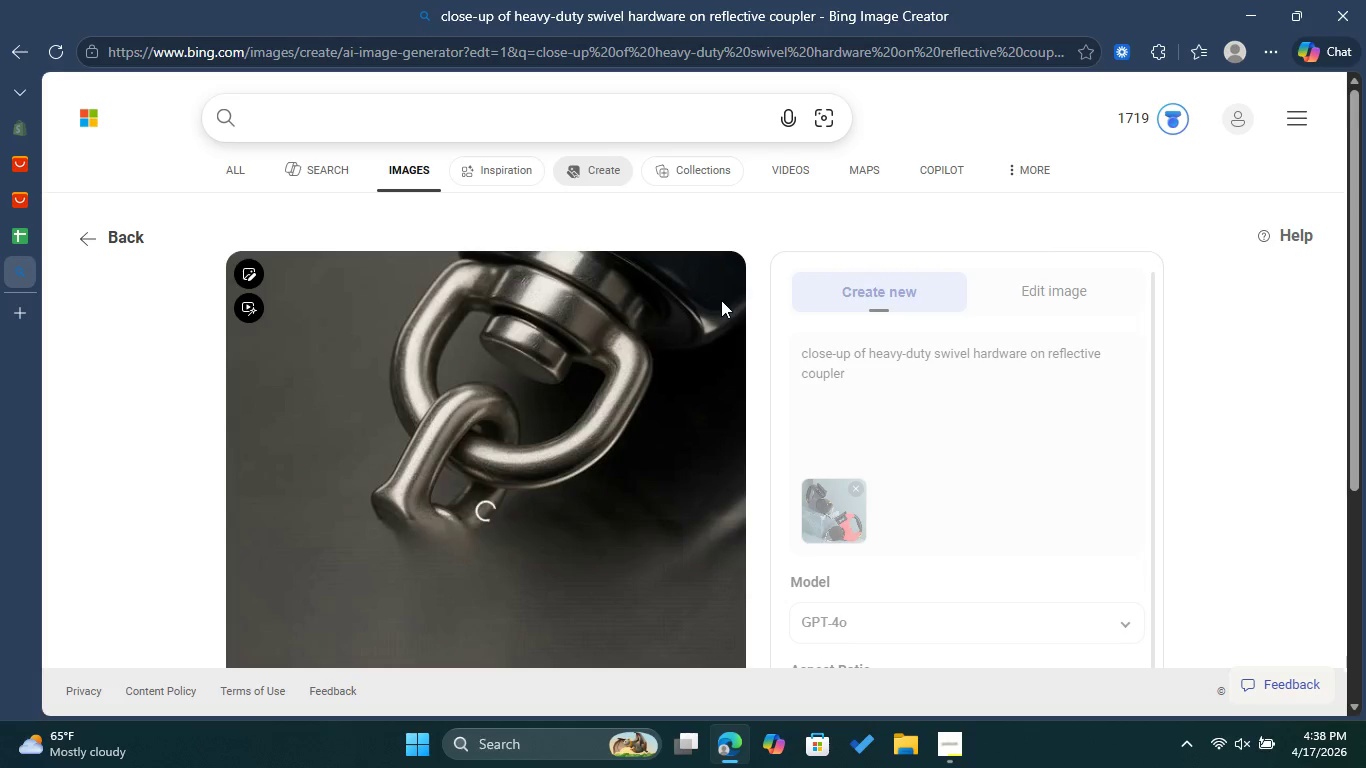 
wait(45.69)
 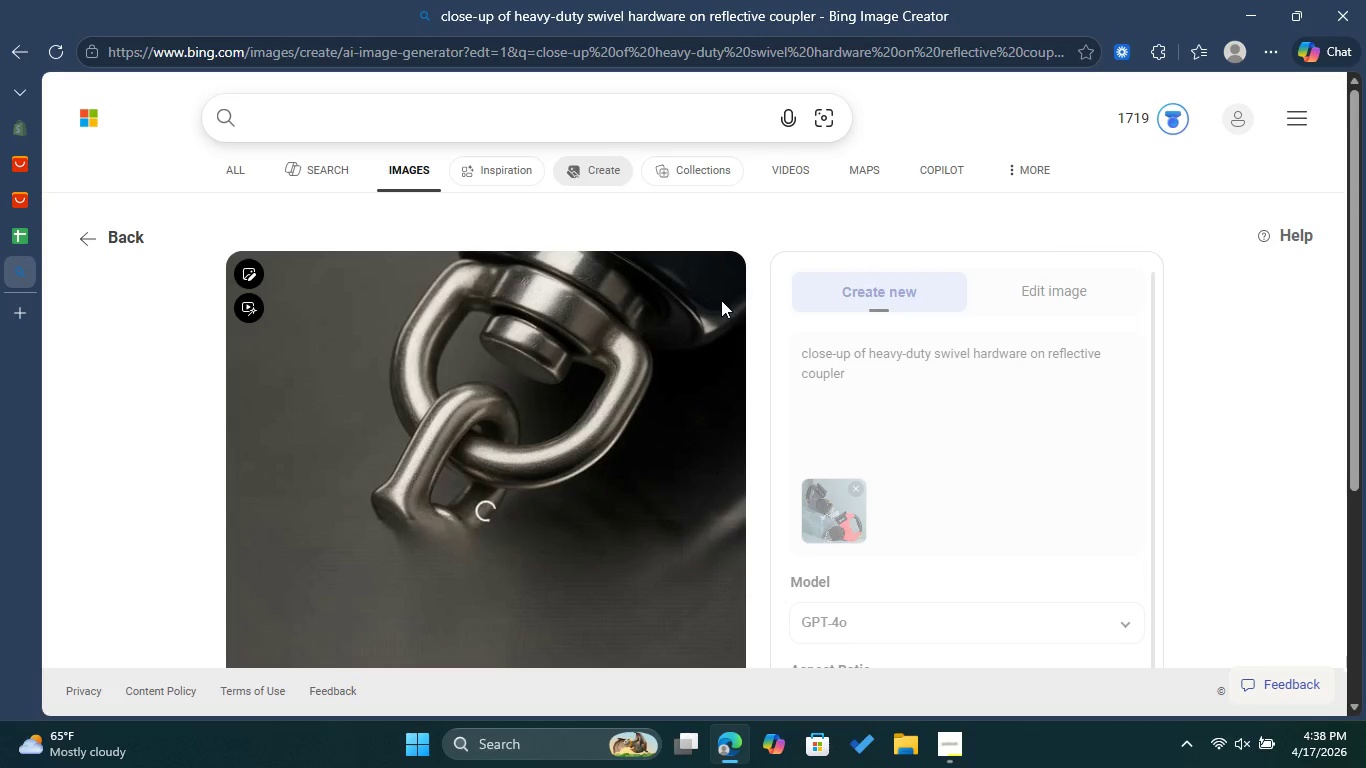 
scroll: coordinate [674, 326], scroll_direction: down, amount: 2.0
 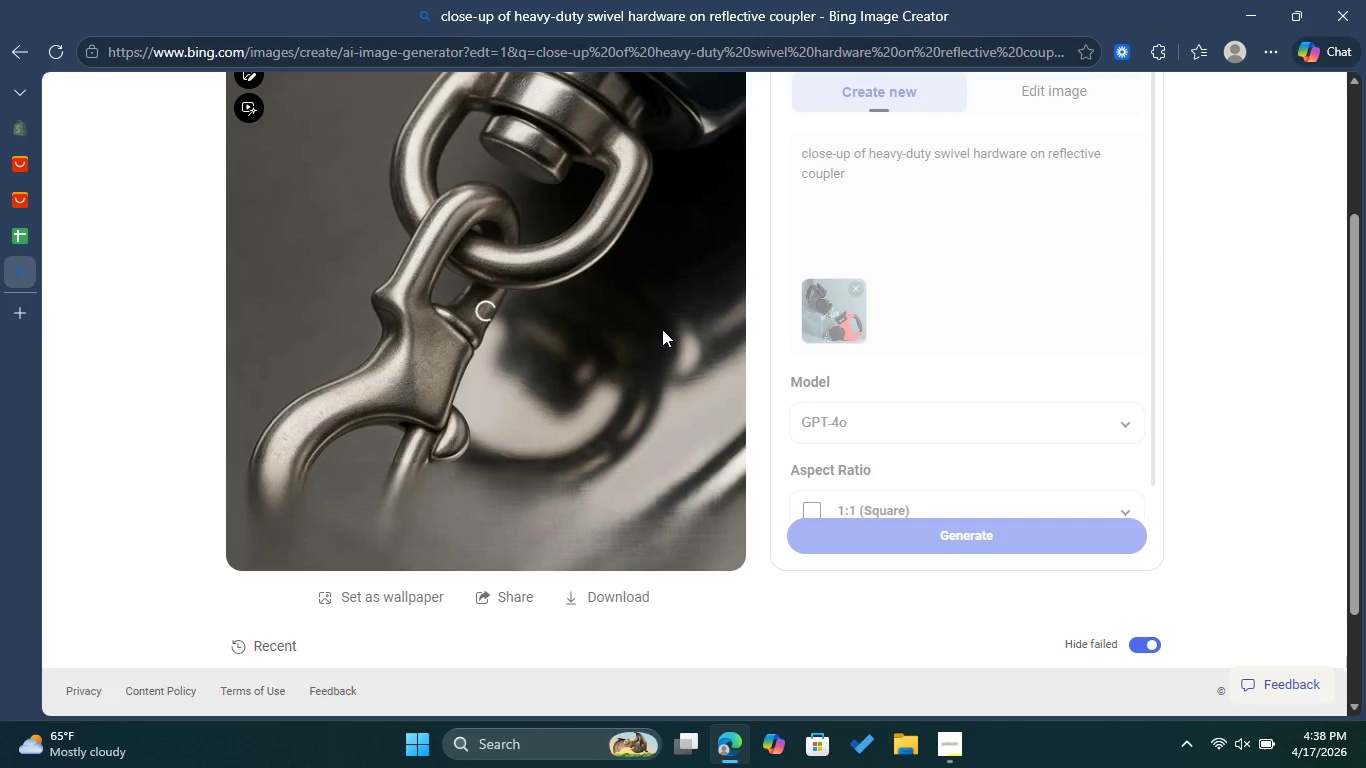 
scroll: coordinate [661, 328], scroll_direction: up, amount: 2.0
 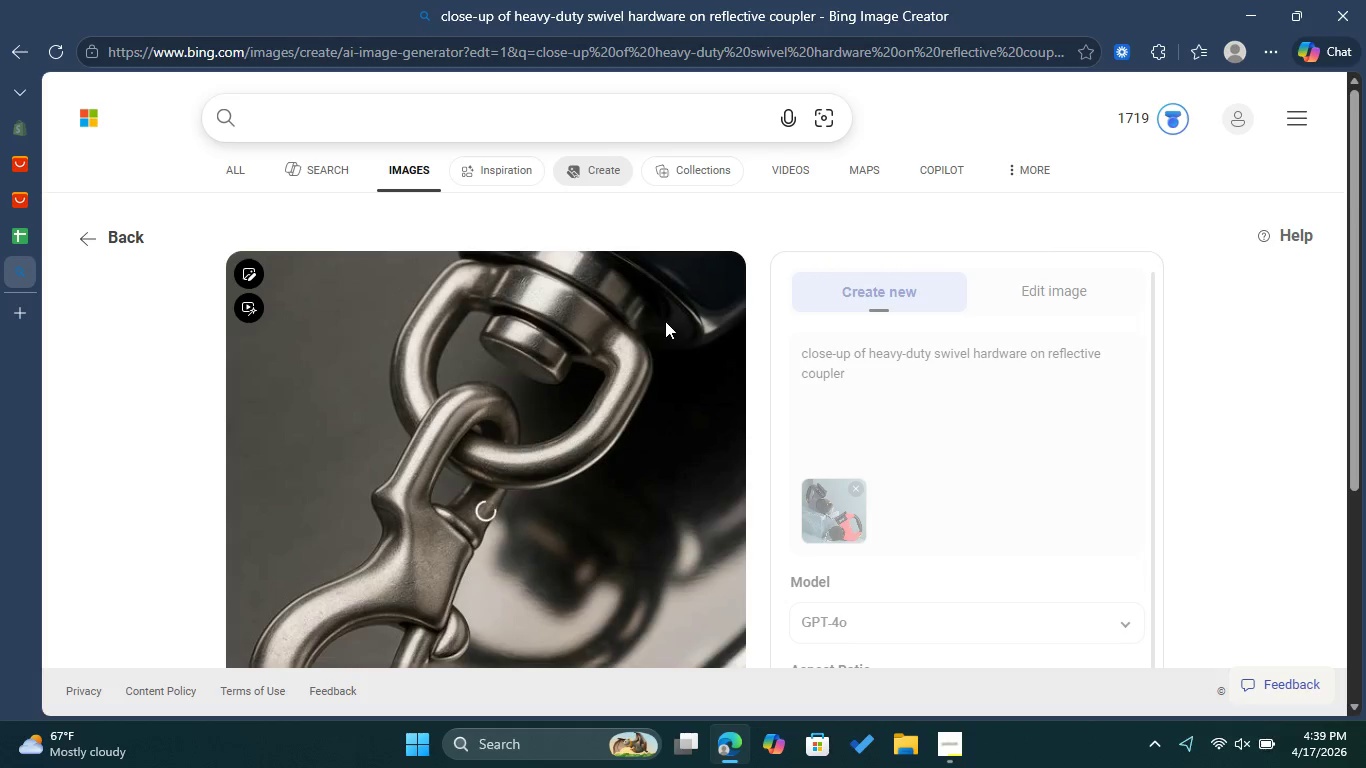 
wait(6.74)
 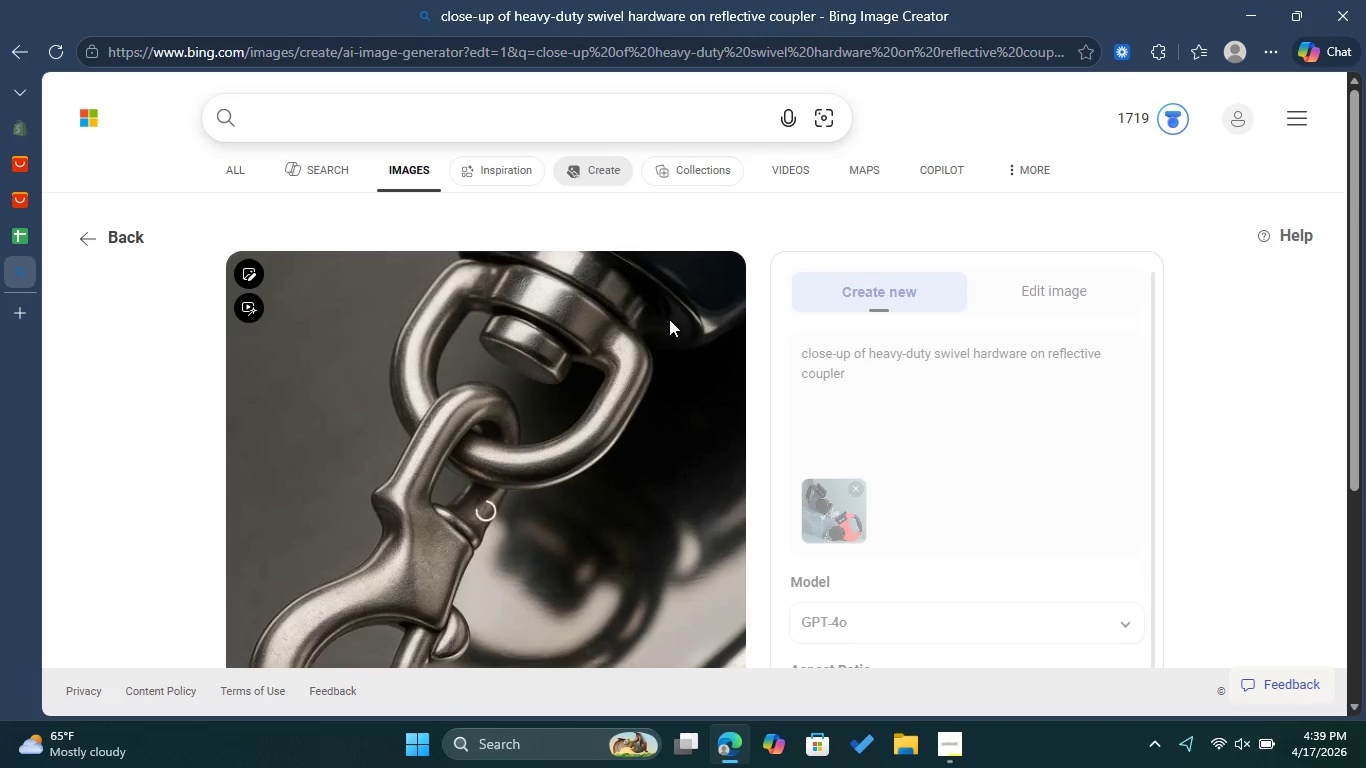 
scroll: coordinate [665, 321], scroll_direction: down, amount: 1.0
 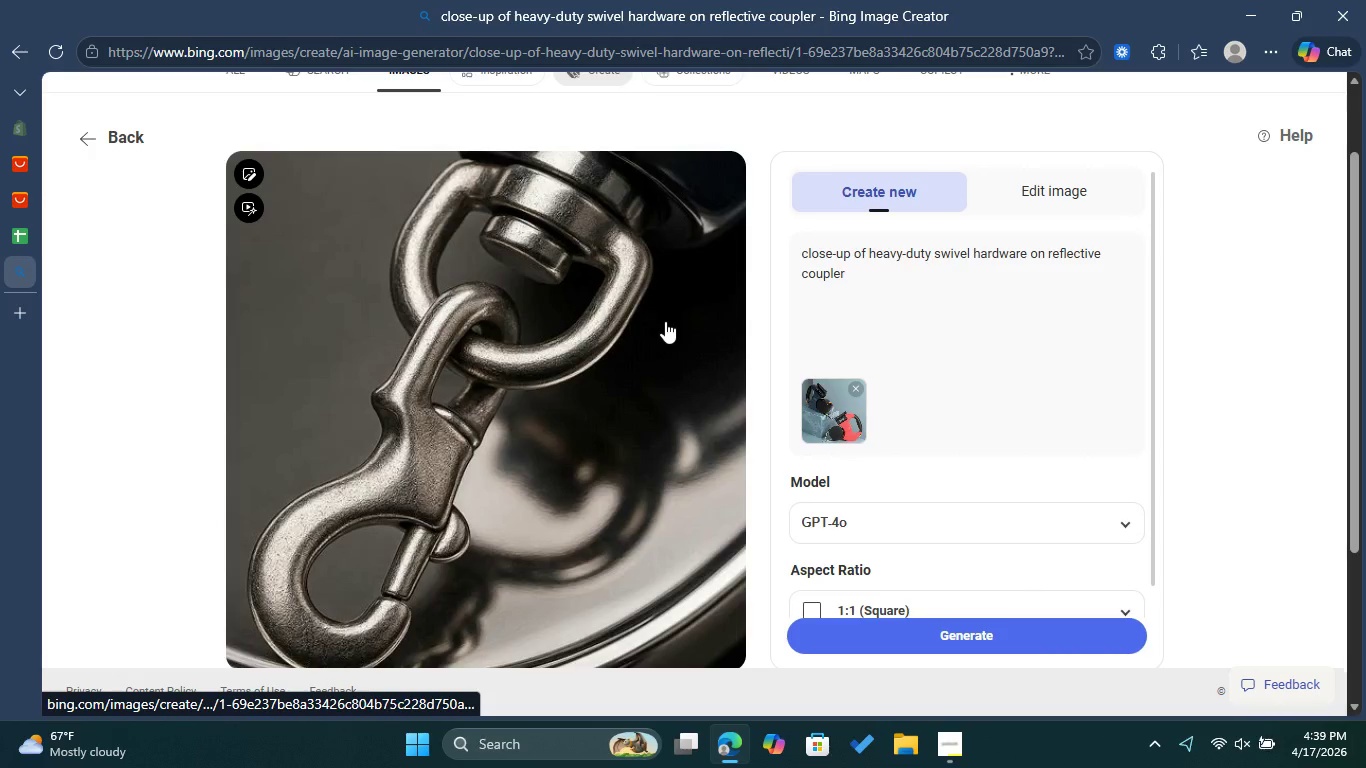 
mouse_move([542, 339])
 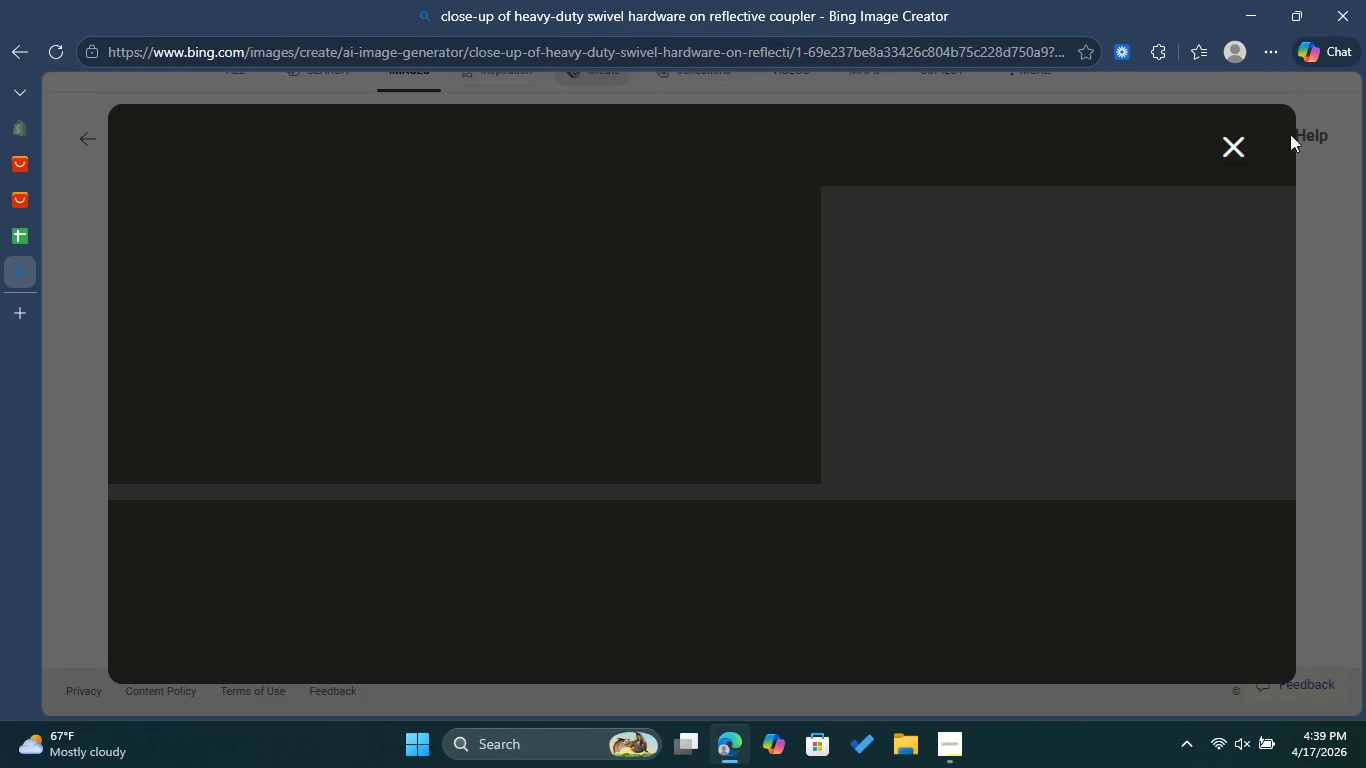 
left_click([1227, 138])
 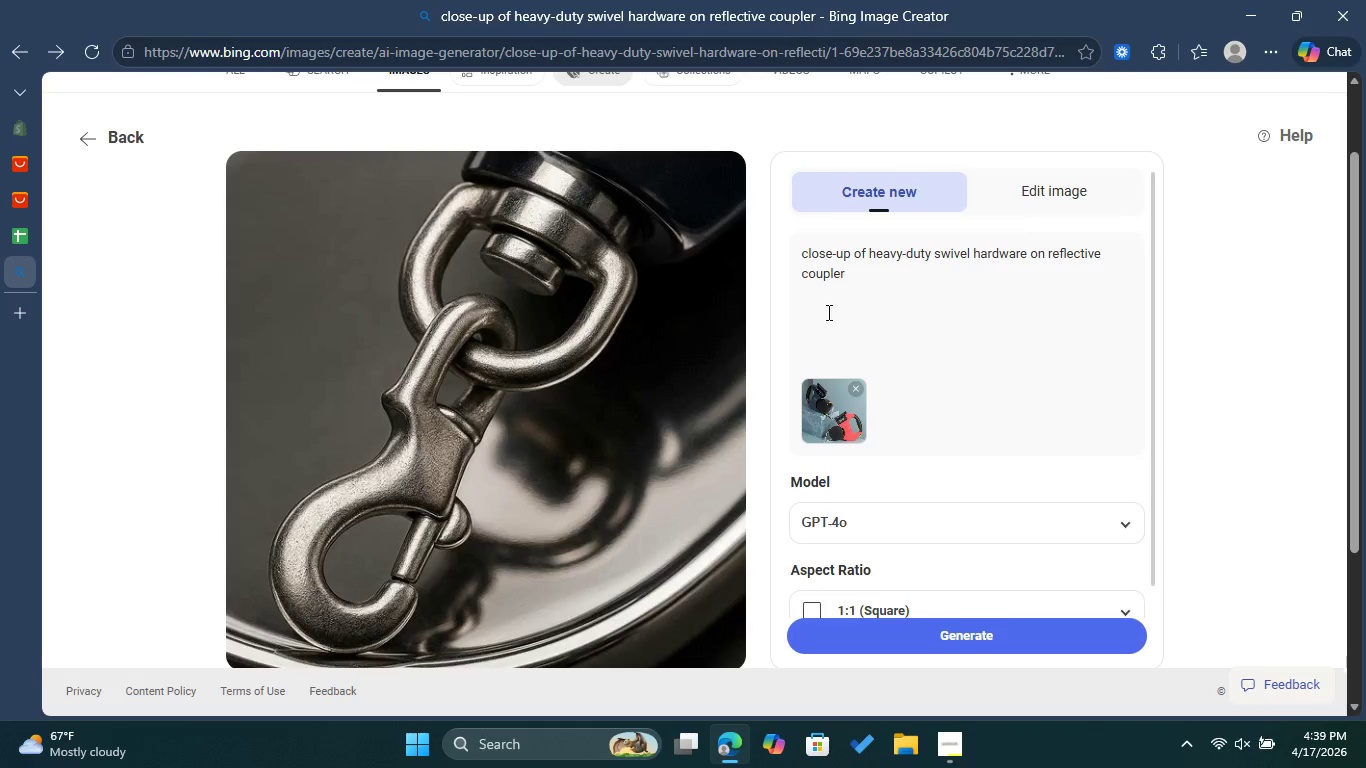 
scroll: coordinate [783, 387], scroll_direction: down, amount: 4.0
 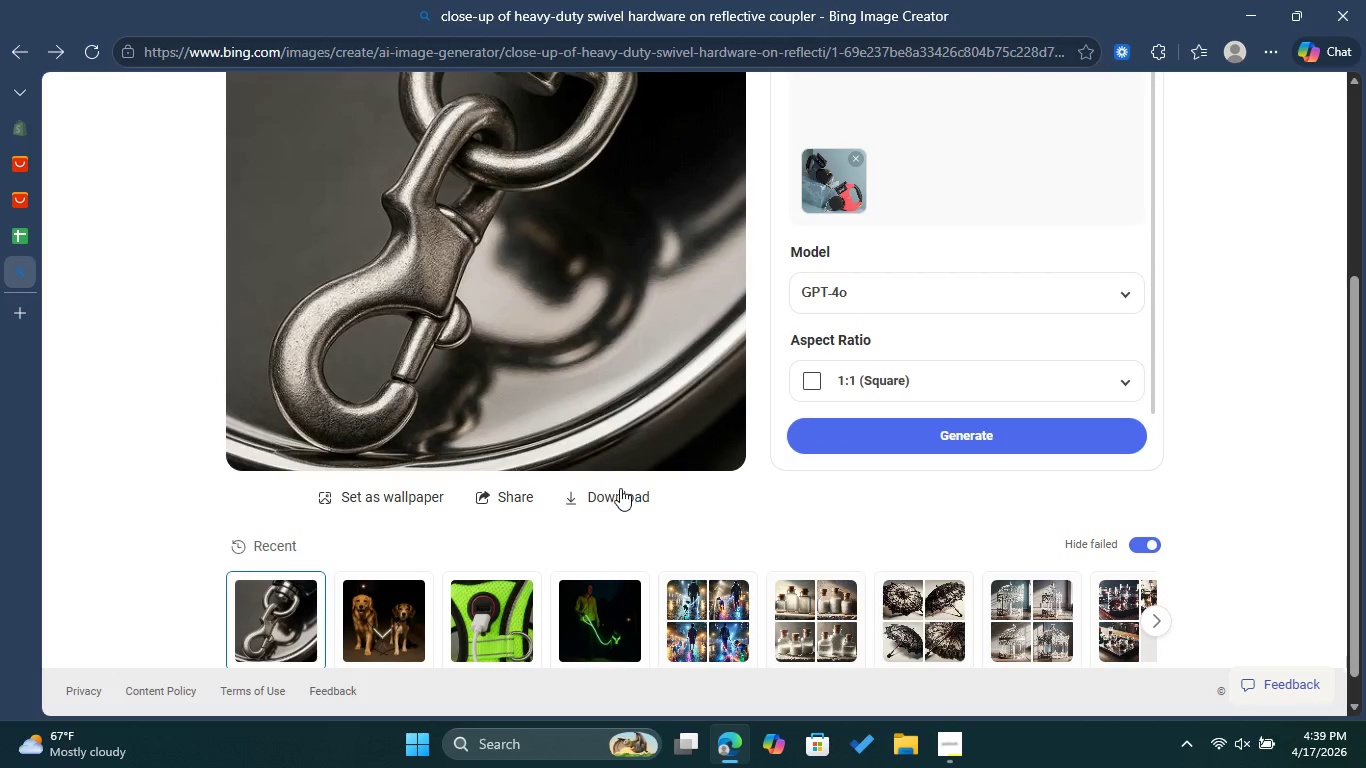 
left_click([615, 496])
 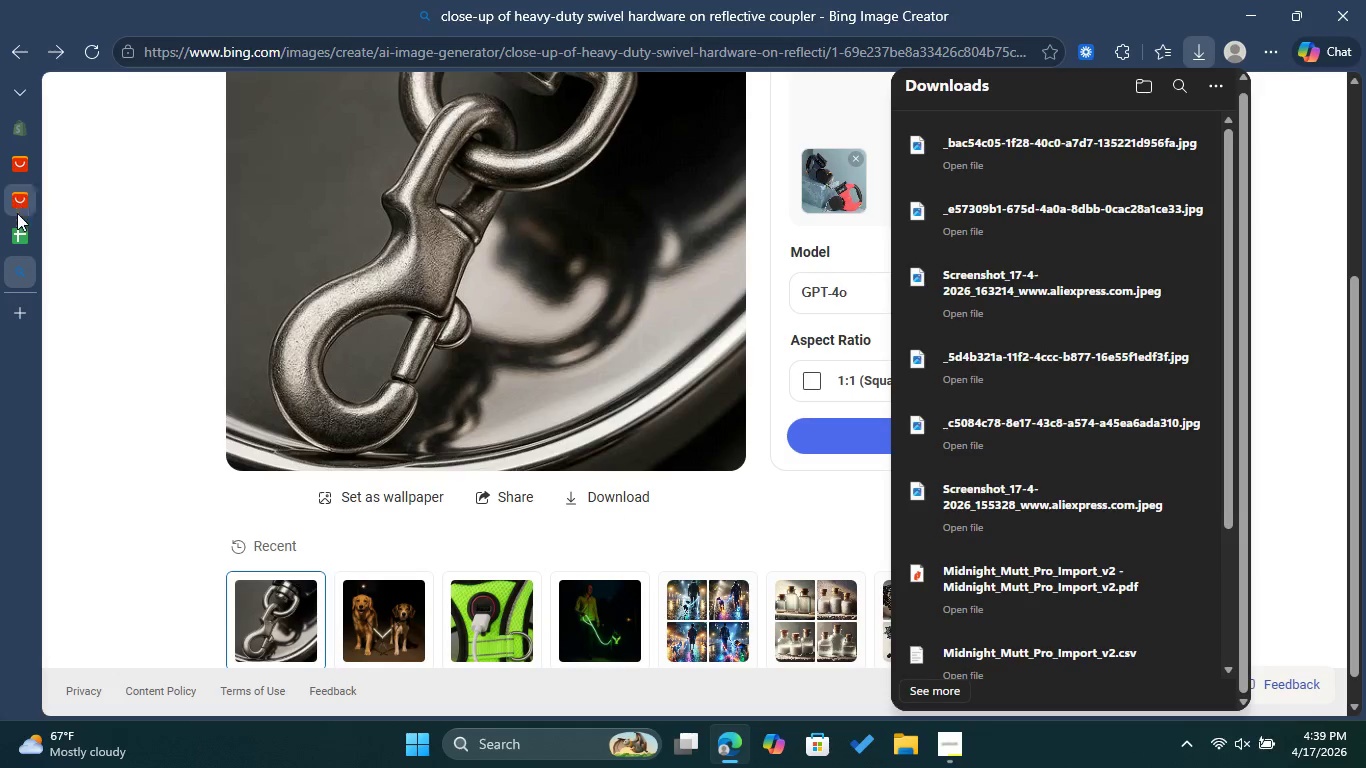 
left_click([21, 227])
 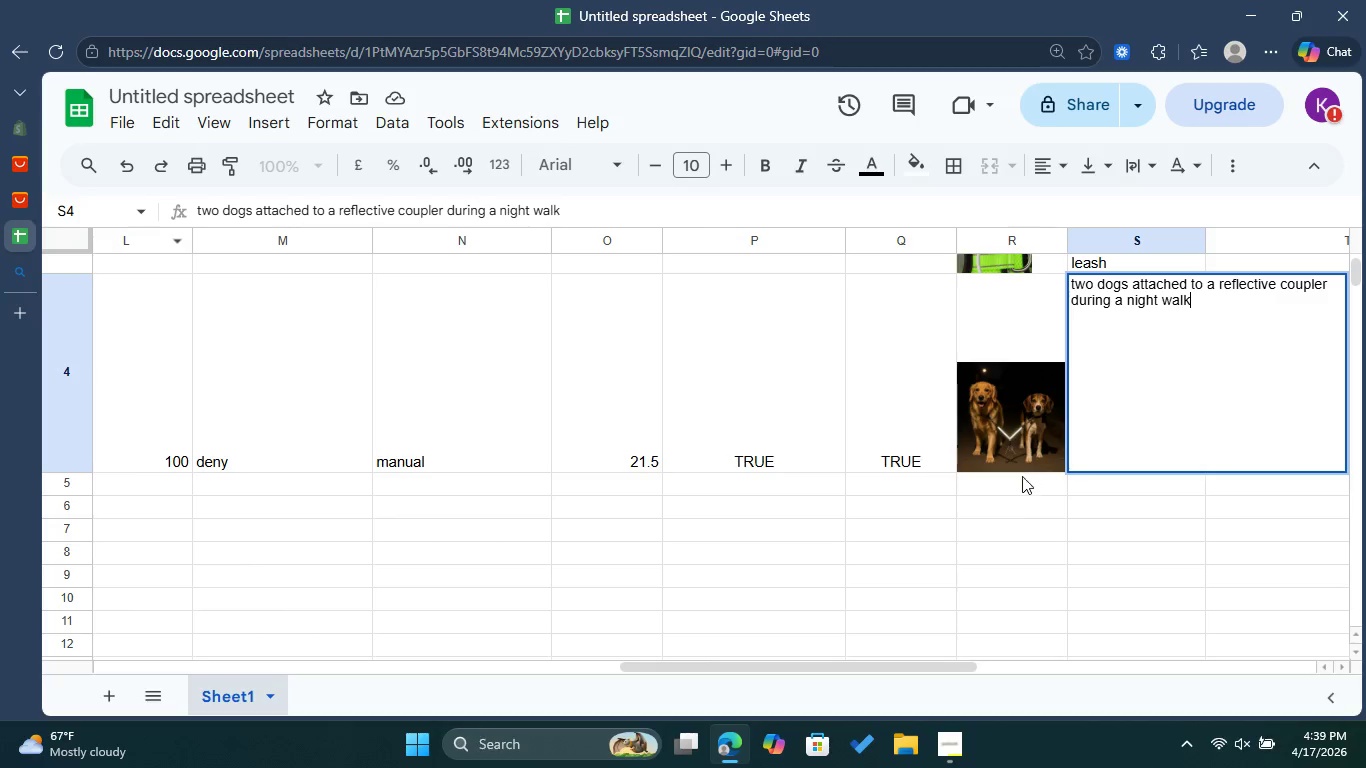 
left_click([1018, 482])
 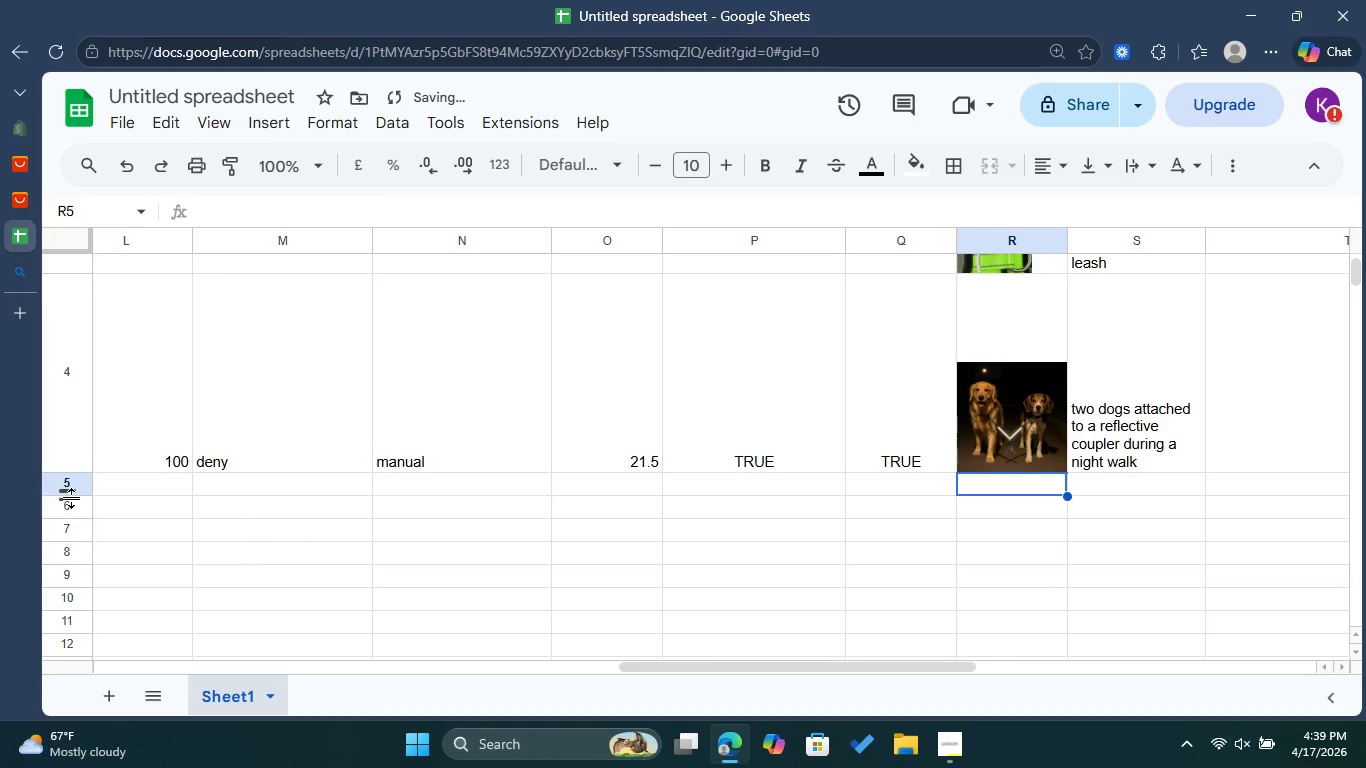 
left_click_drag(start_coordinate=[73, 497], to_coordinate=[62, 567])
 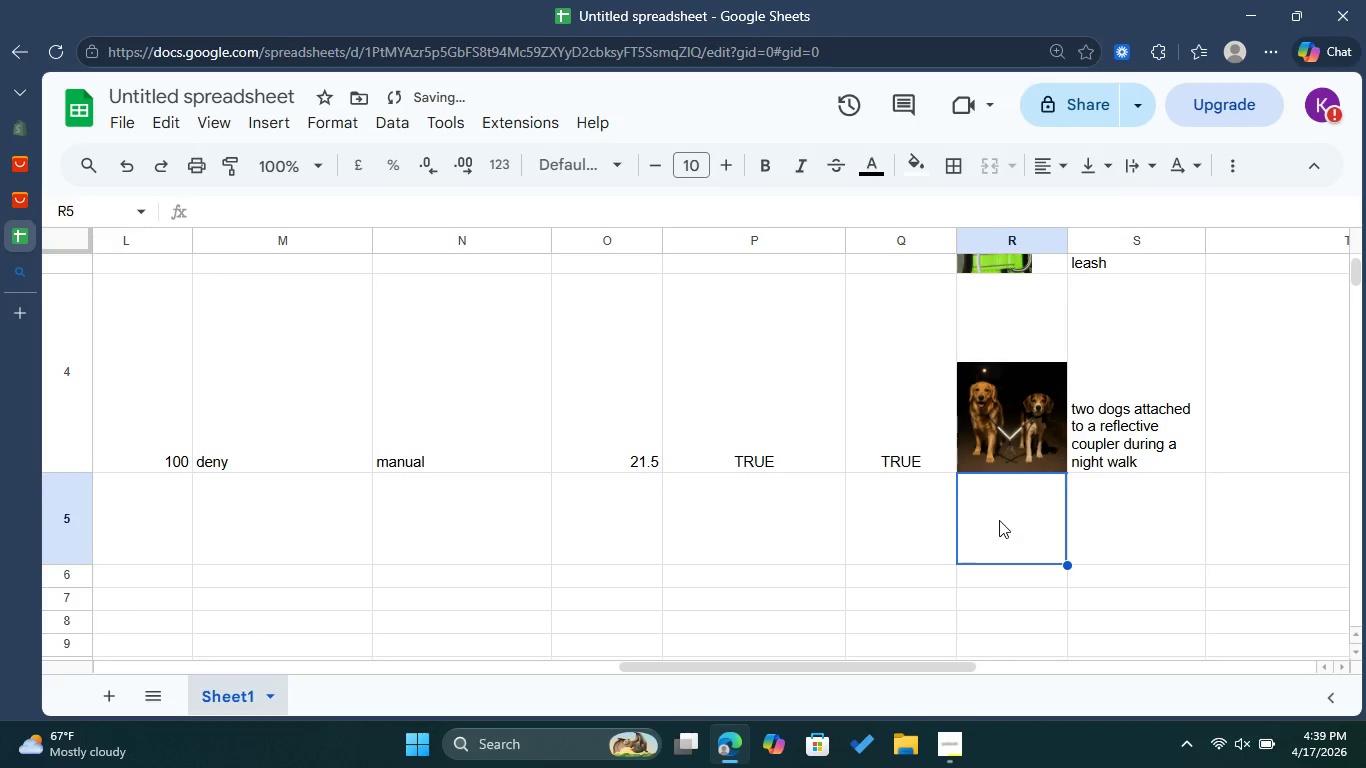 
left_click([999, 518])
 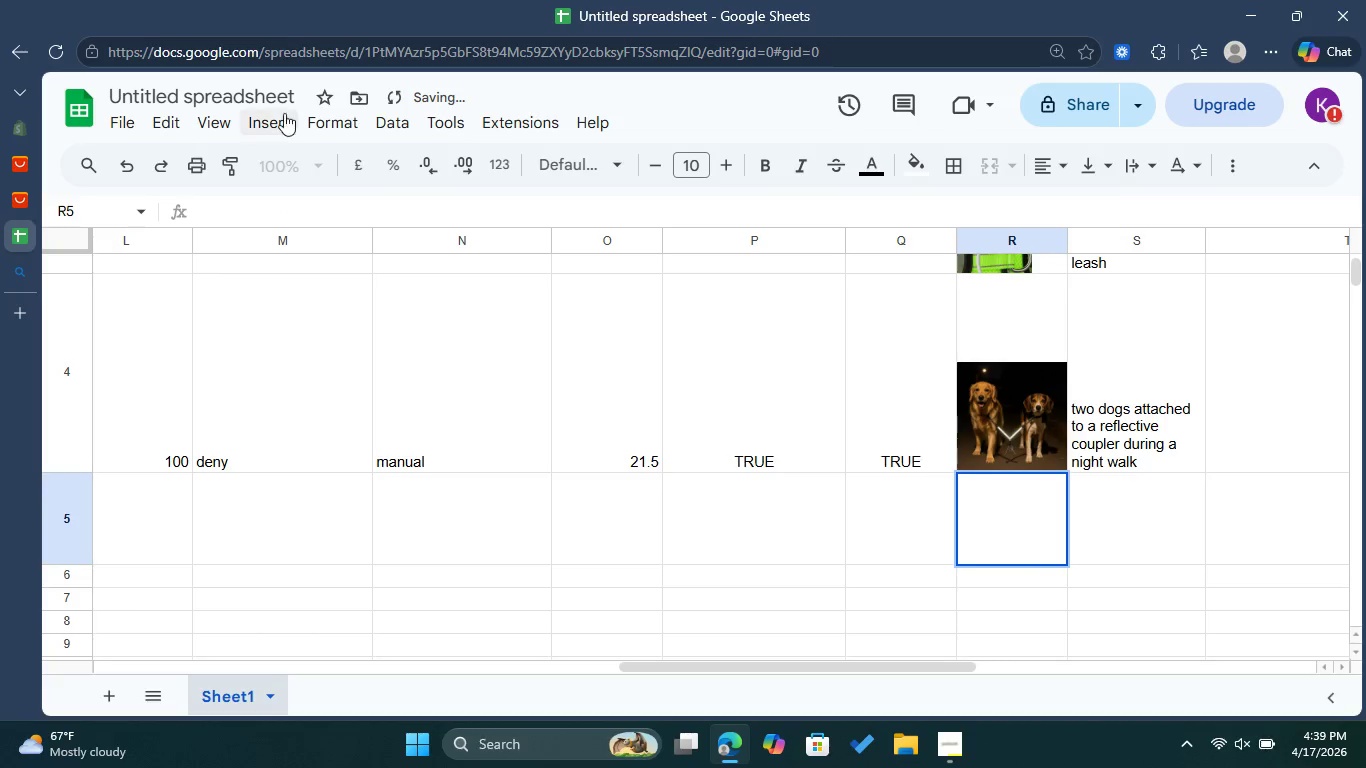 
left_click([275, 121])
 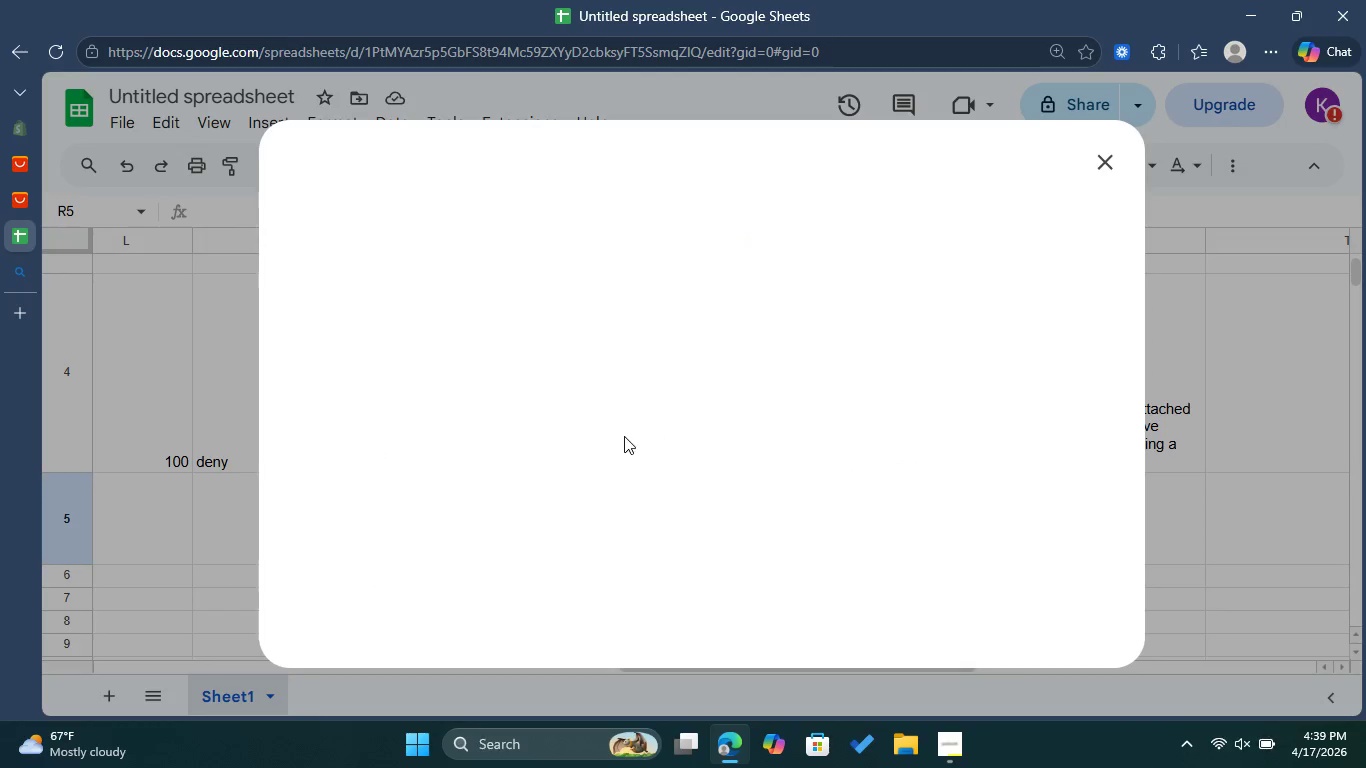 
wait(5.62)
 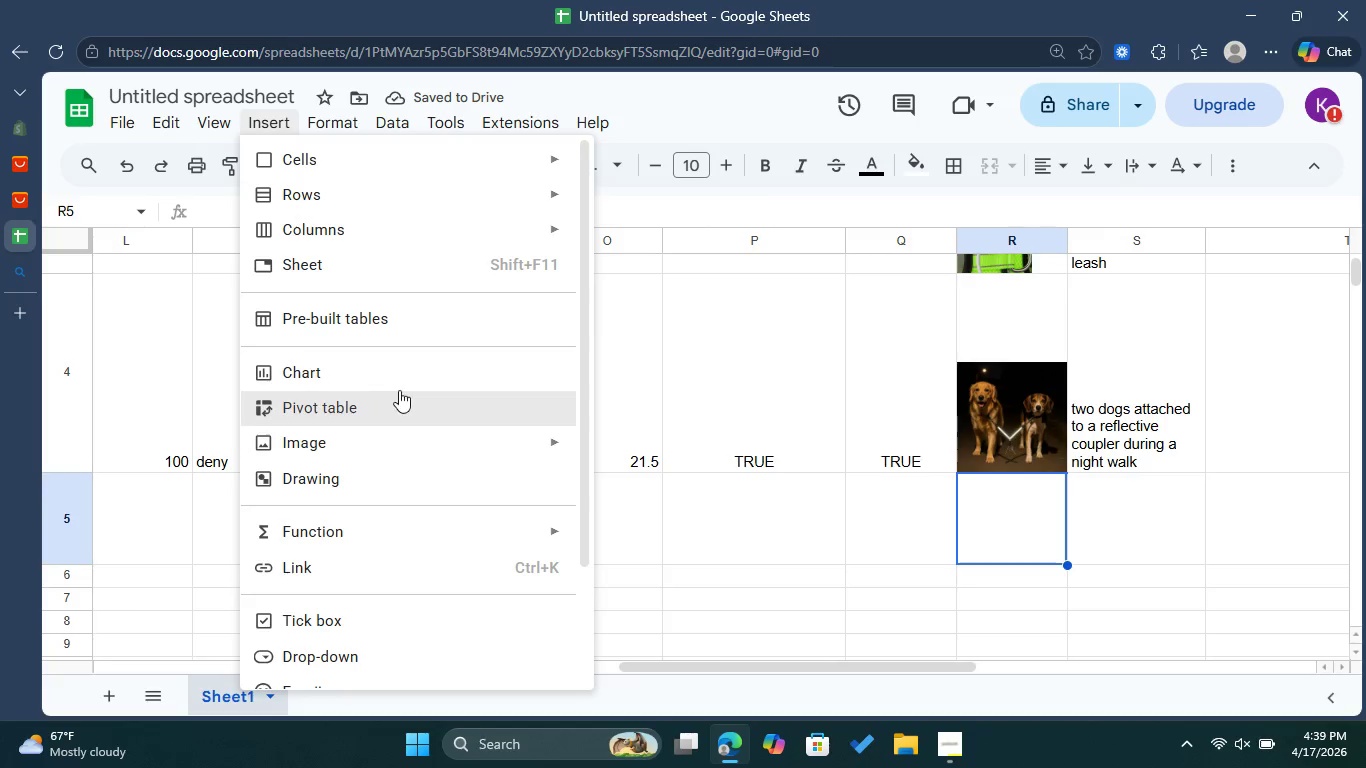 
mouse_move([700, 511])
 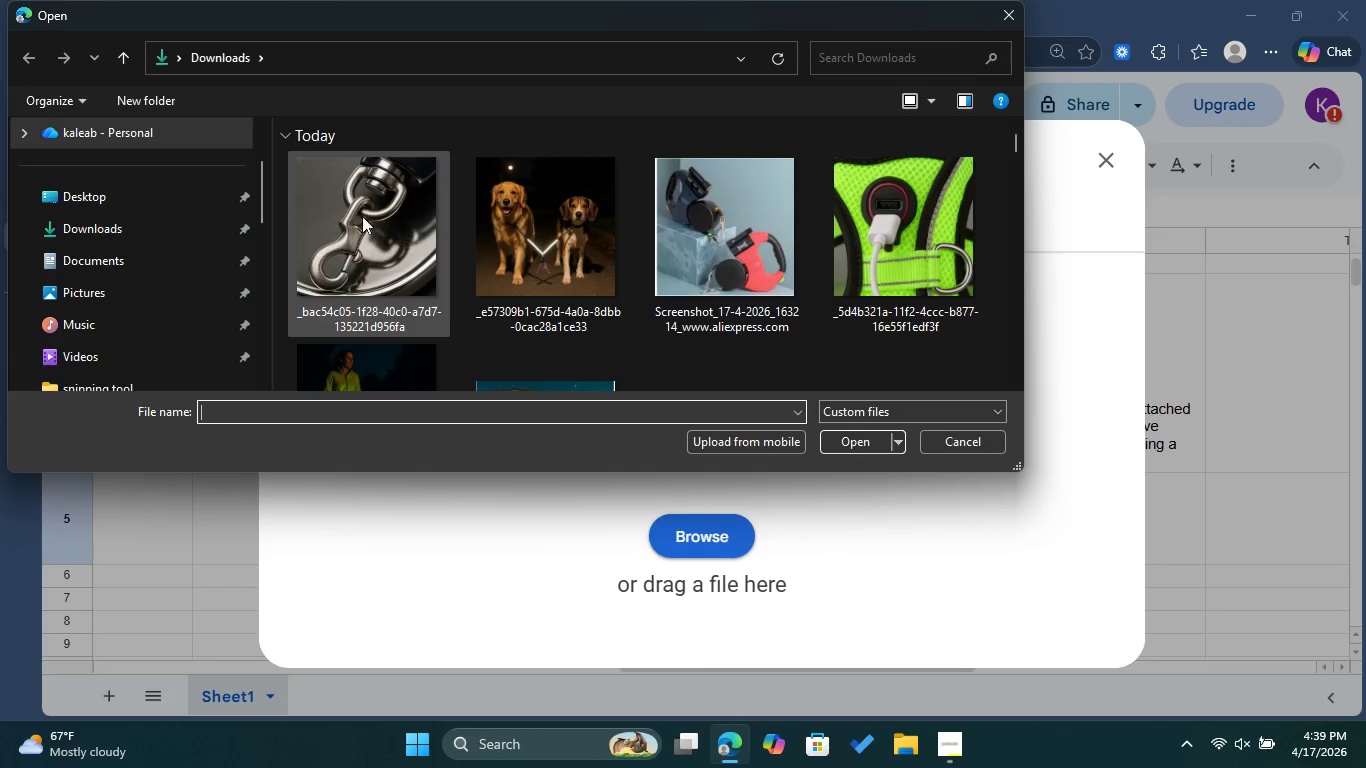 
left_click([360, 215])
 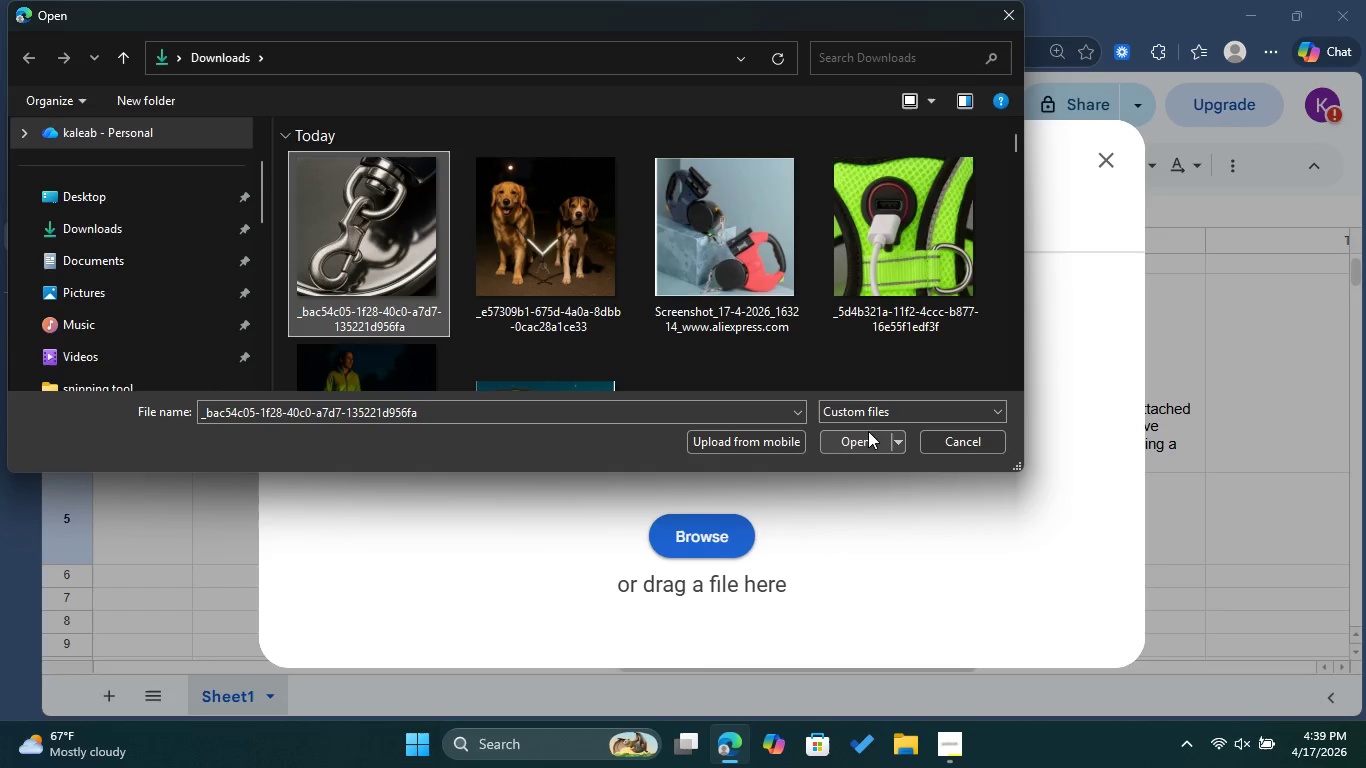 
left_click([864, 435])
 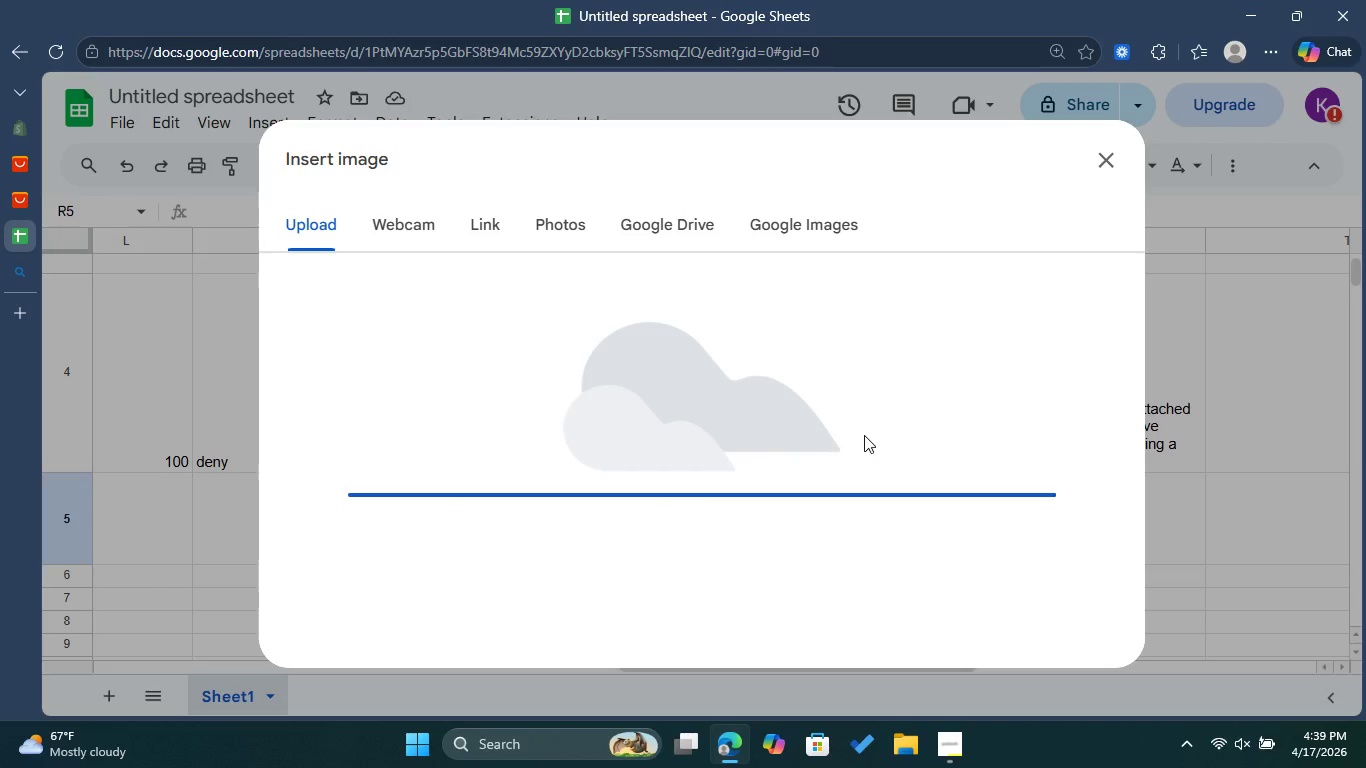 
wait(10.84)
 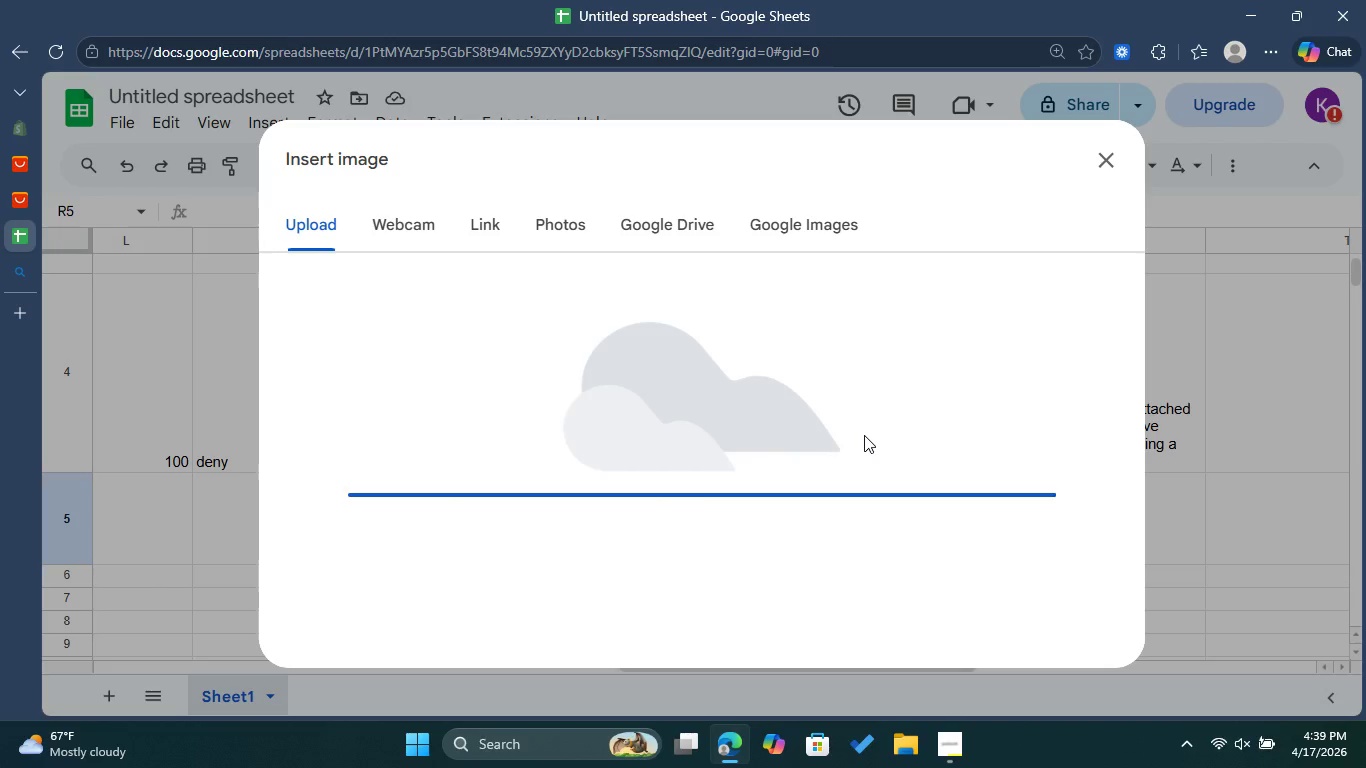 
scroll: coordinate [969, 305], scroll_direction: up, amount: 8.0
 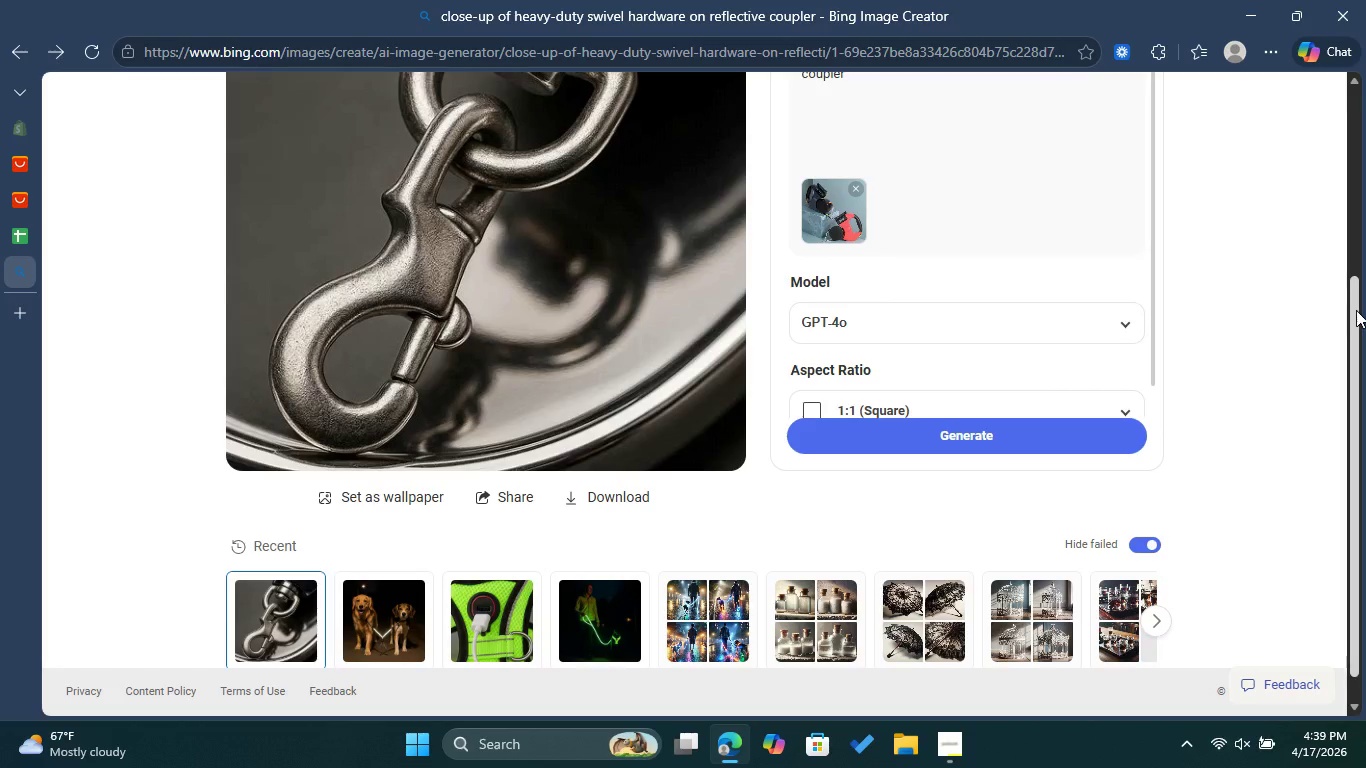 
left_click_drag(start_coordinate=[1356, 310], to_coordinate=[1365, 183])
 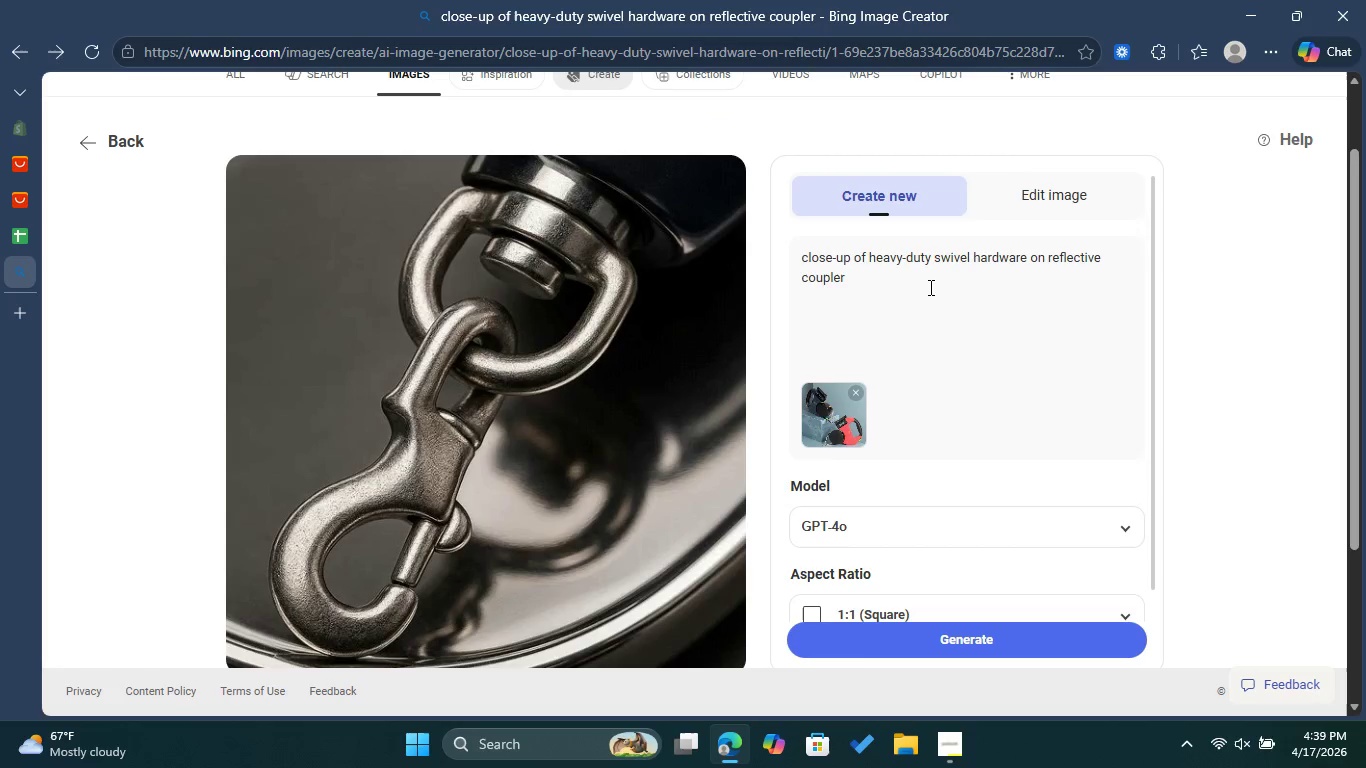 
left_click_drag(start_coordinate=[929, 287], to_coordinate=[758, 254])
 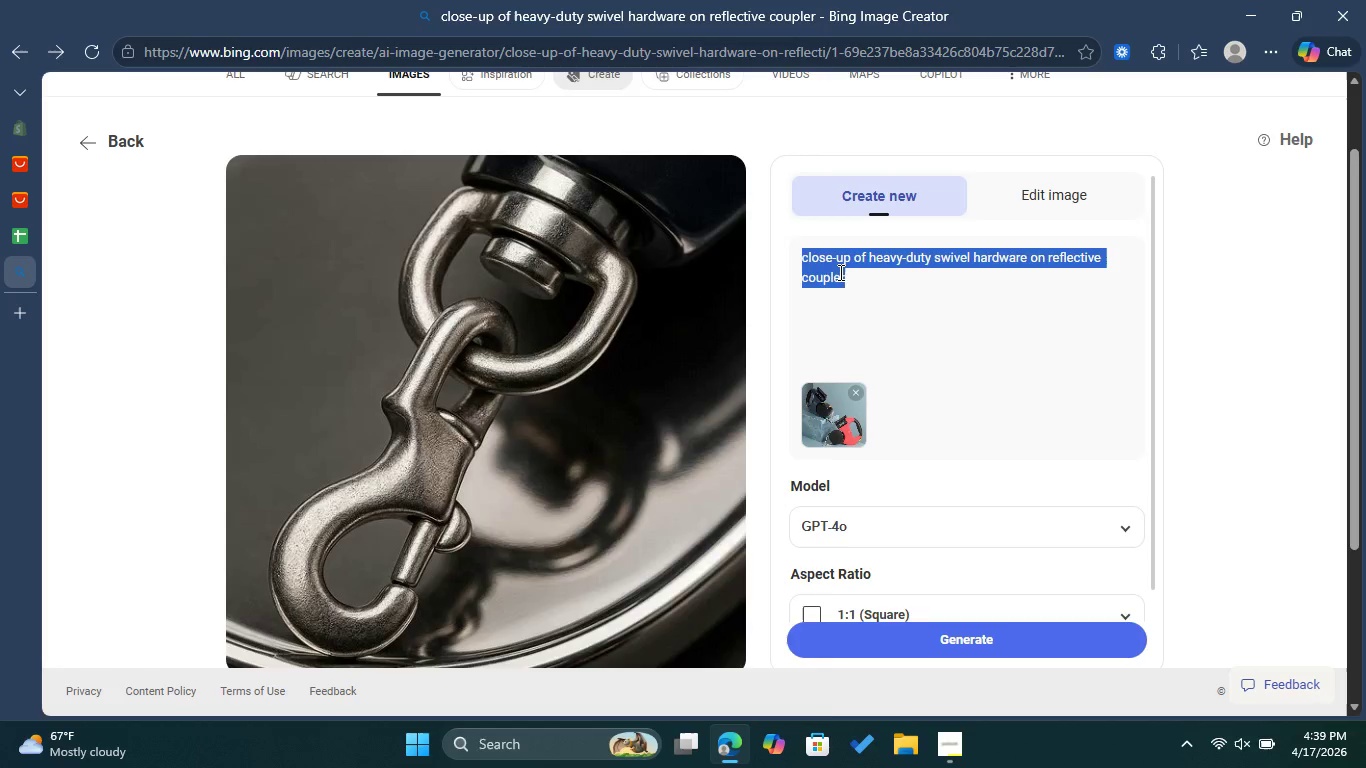 
right_click([839, 272])
 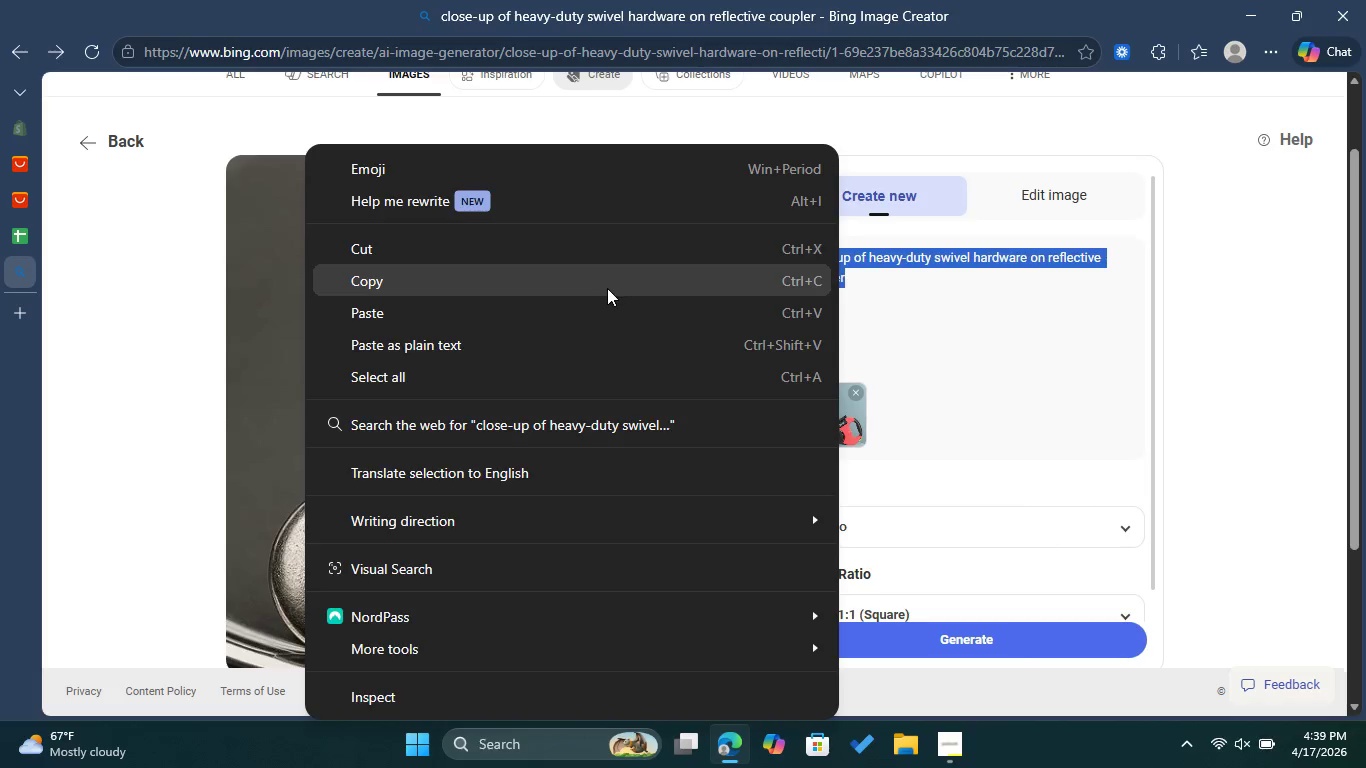 
left_click([606, 288])
 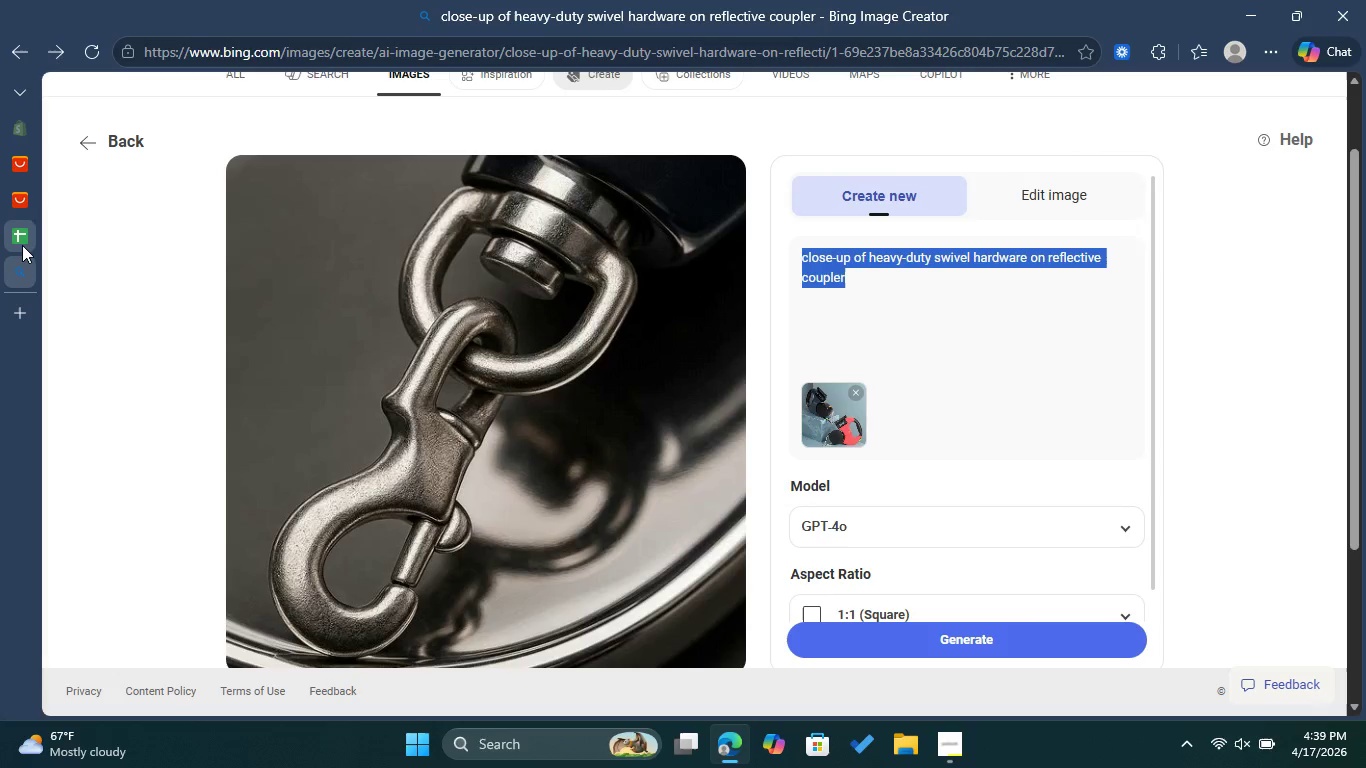 
left_click([22, 245])
 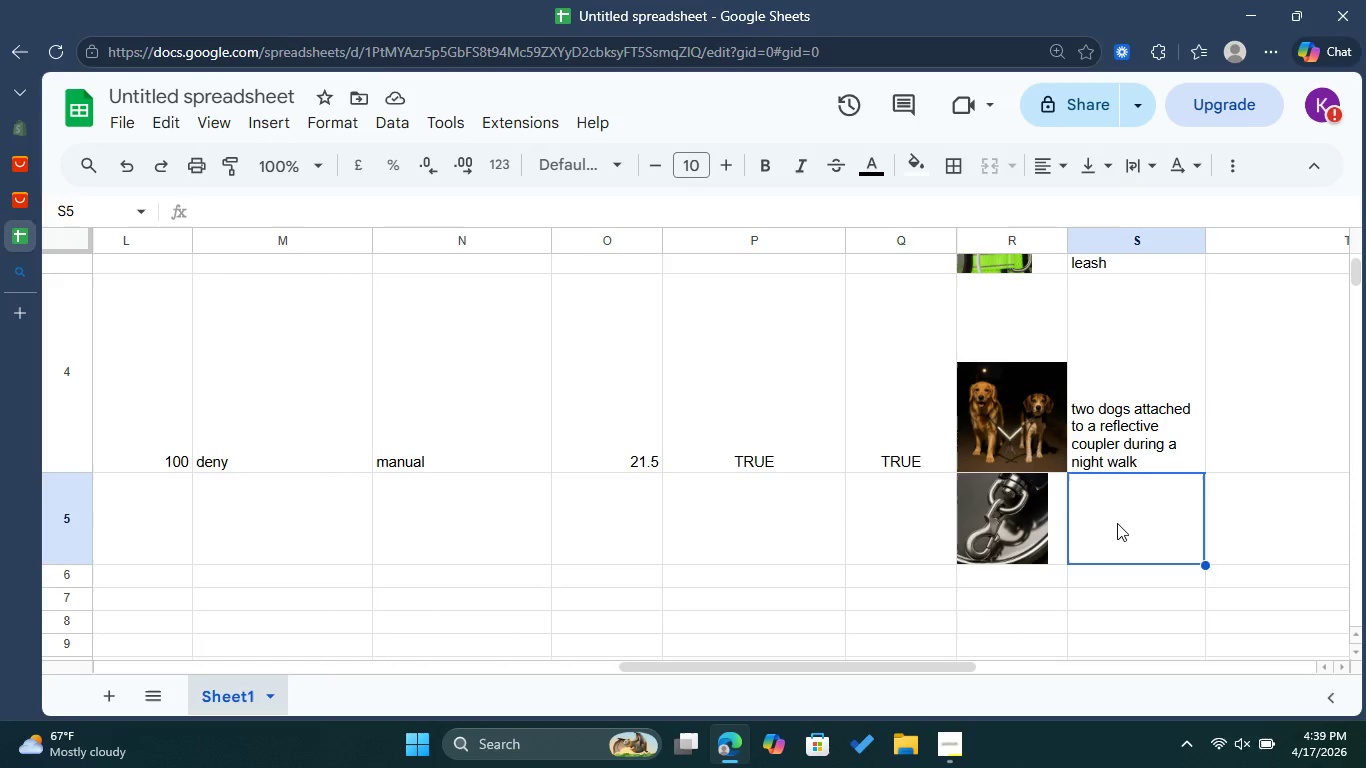 
double_click([1104, 518])
 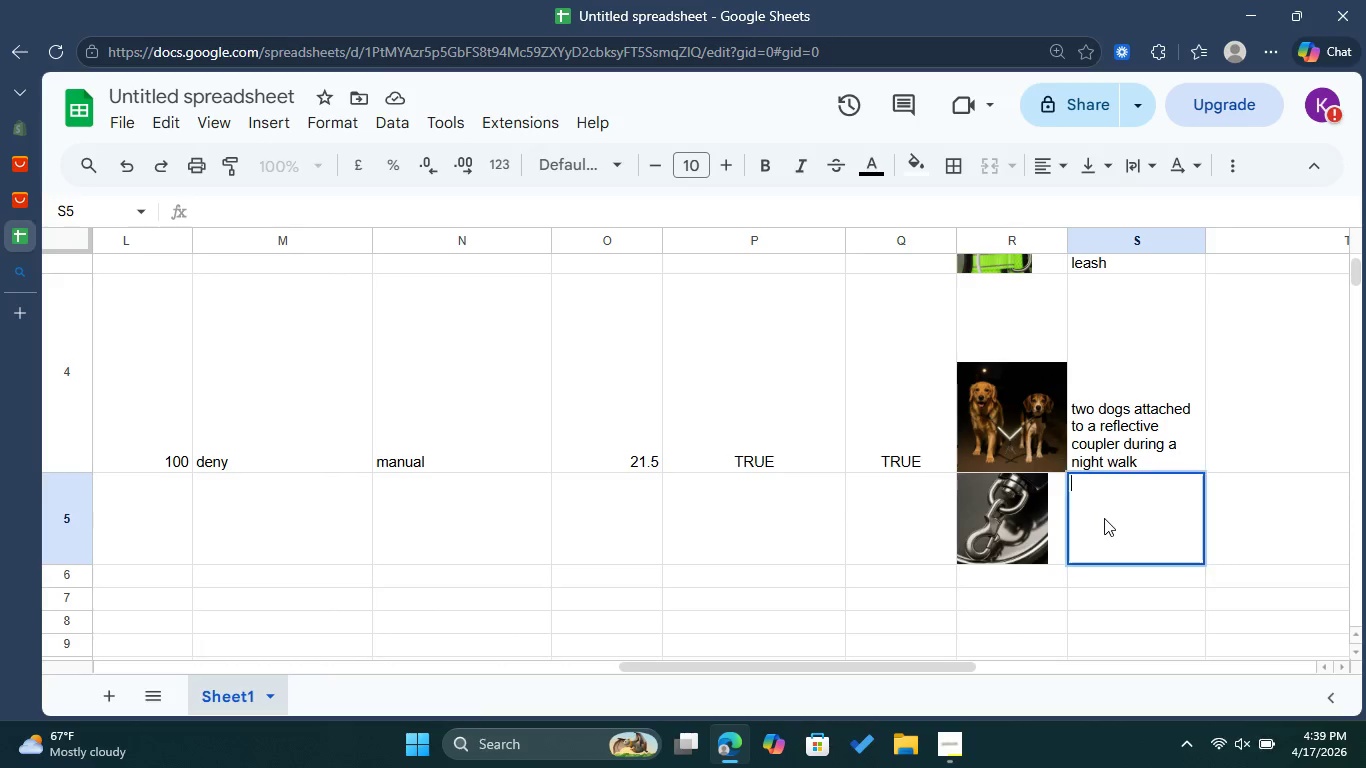 
right_click([1104, 518])
 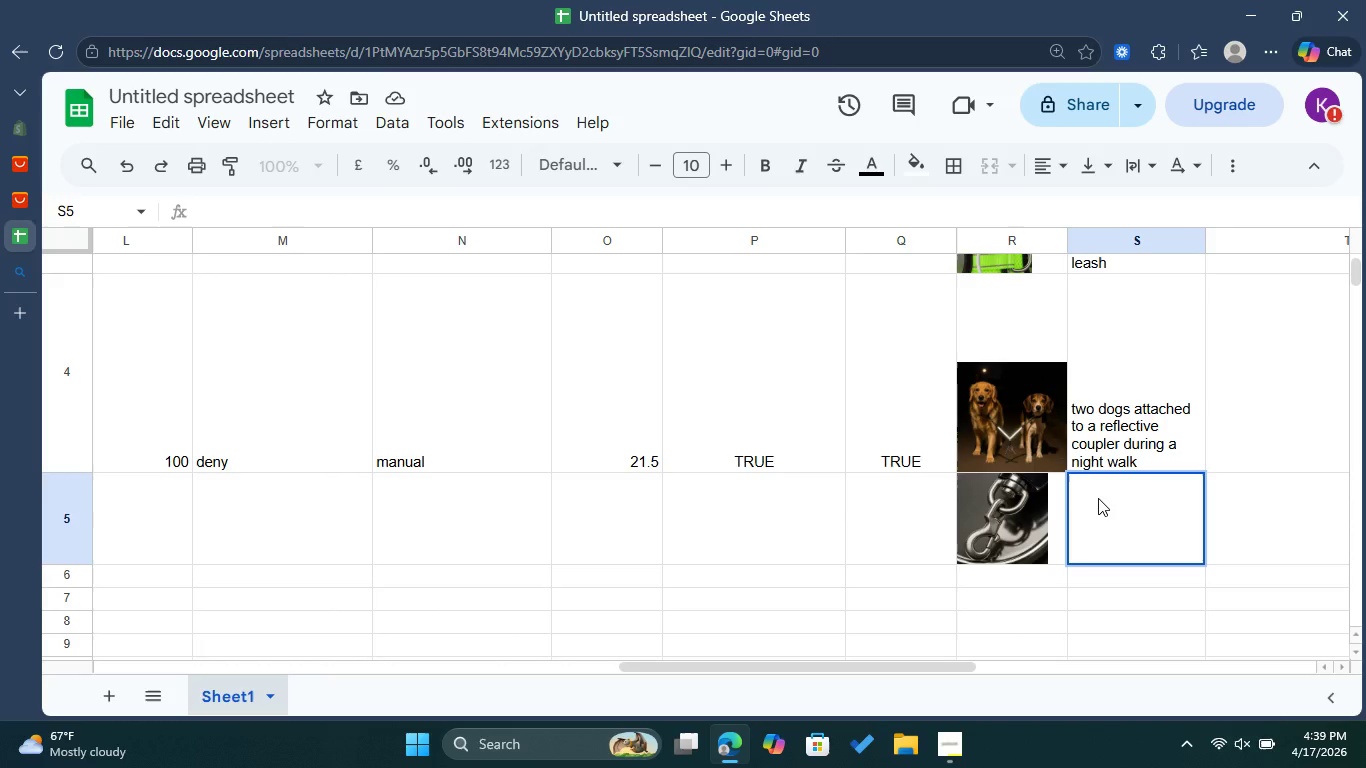 
double_click([1098, 498])
 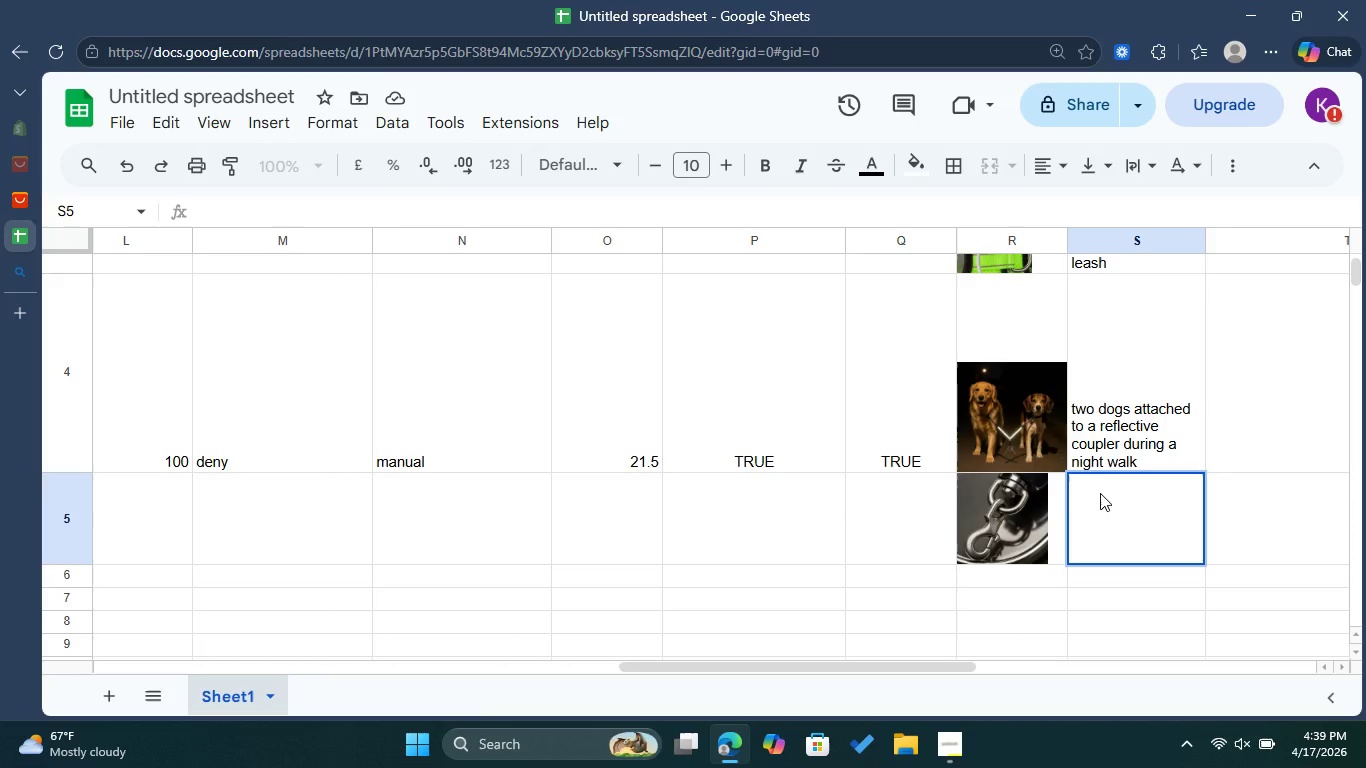 
double_click([1100, 493])
 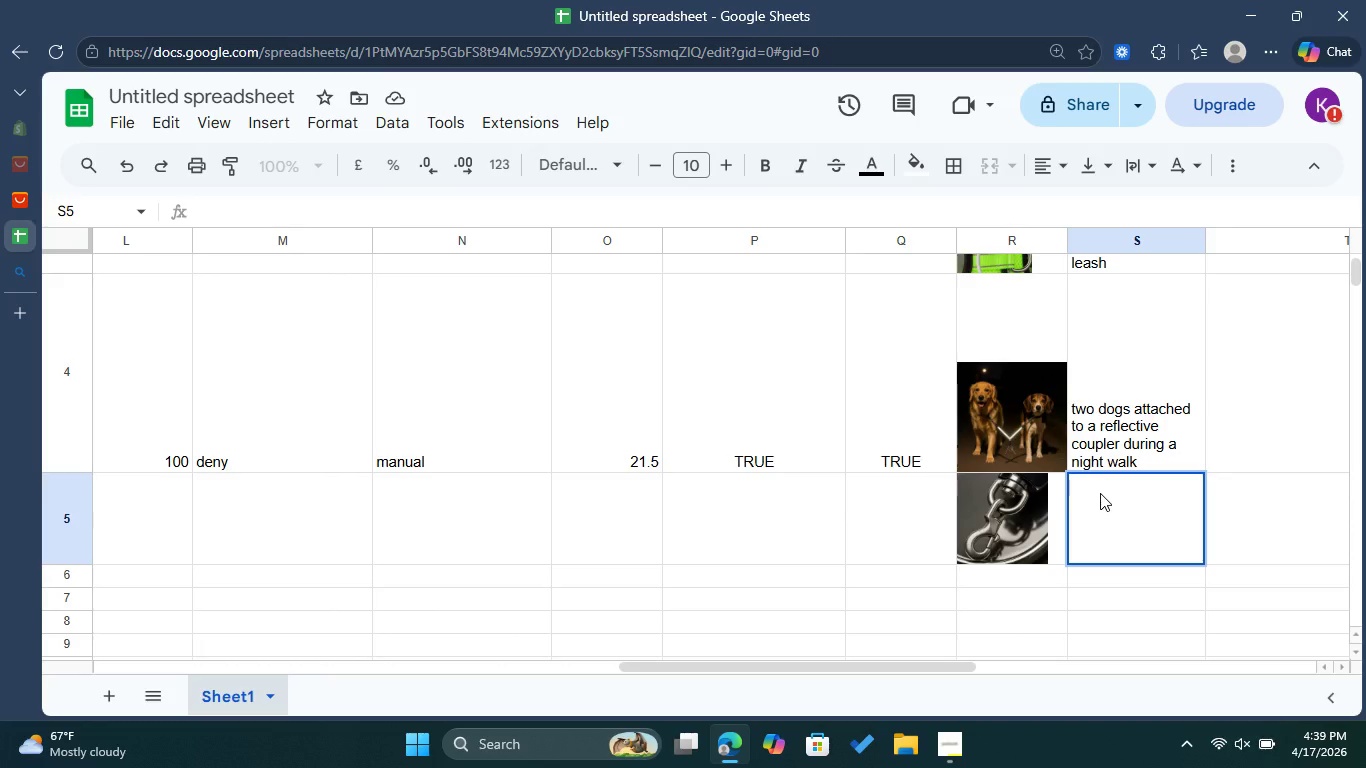 
right_click([1100, 493])
 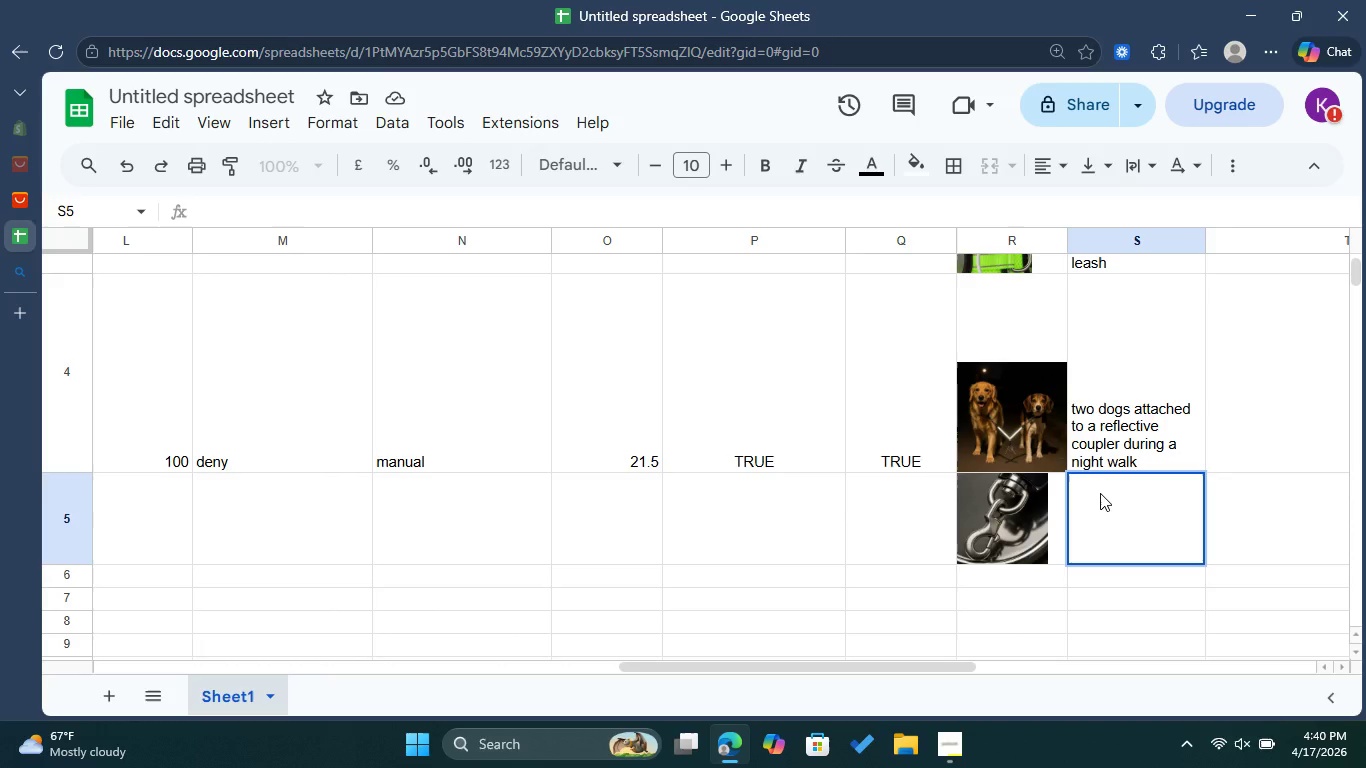 
key(Control+V)
 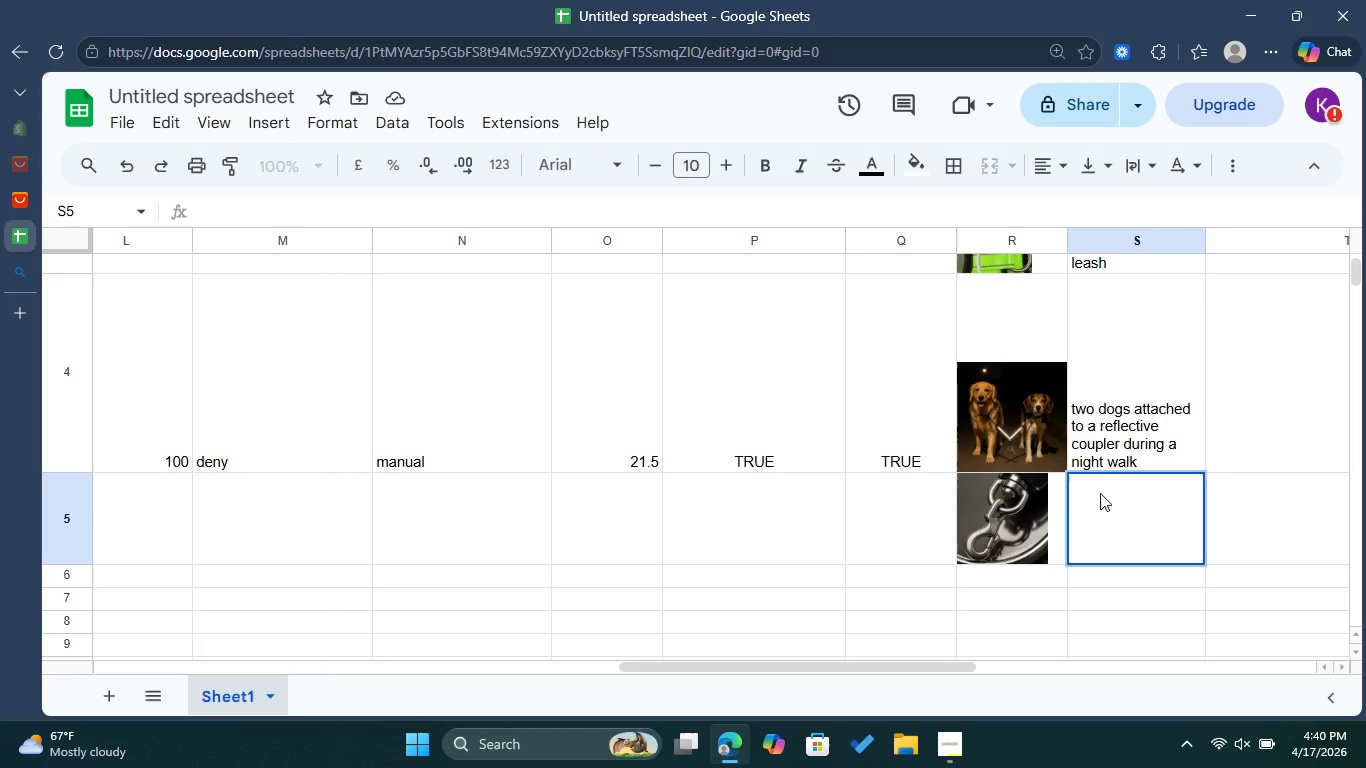 
key(Control+V)
 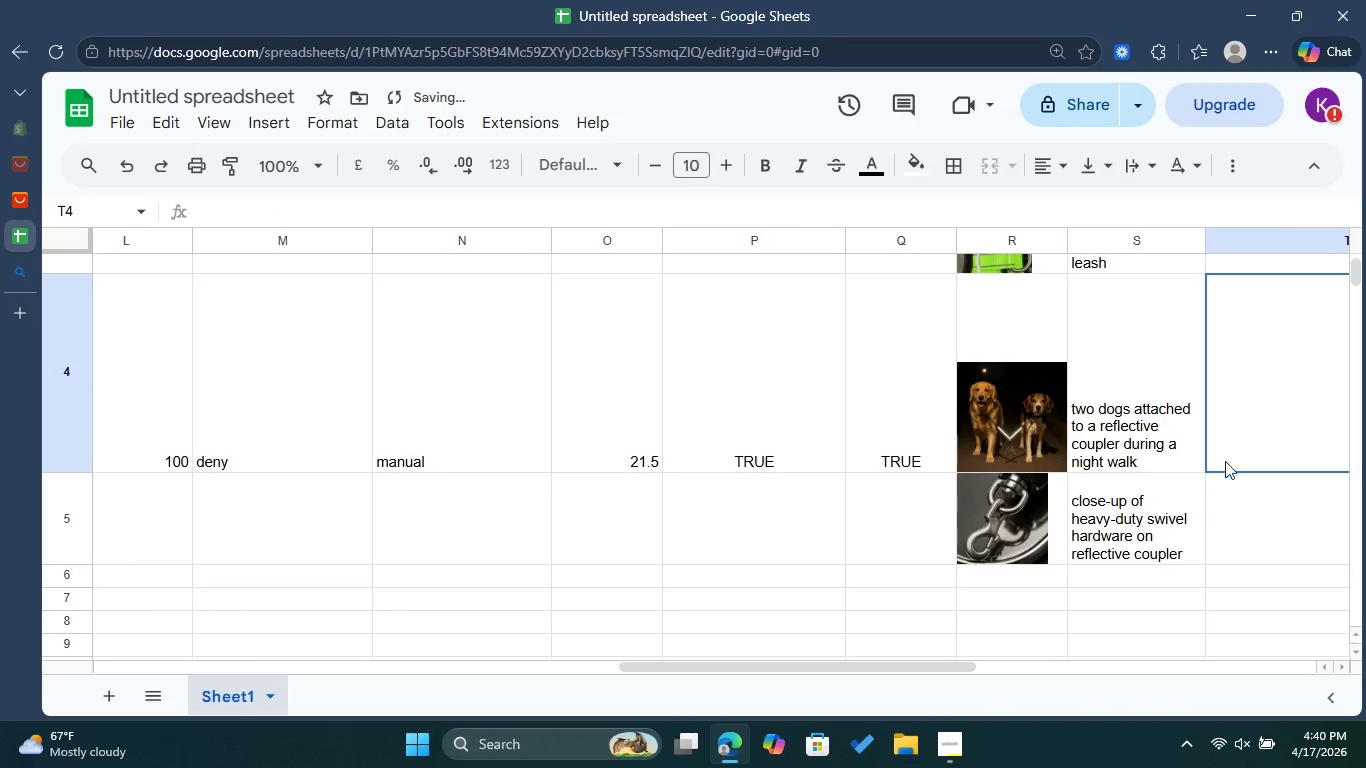 
left_click([1158, 496])
 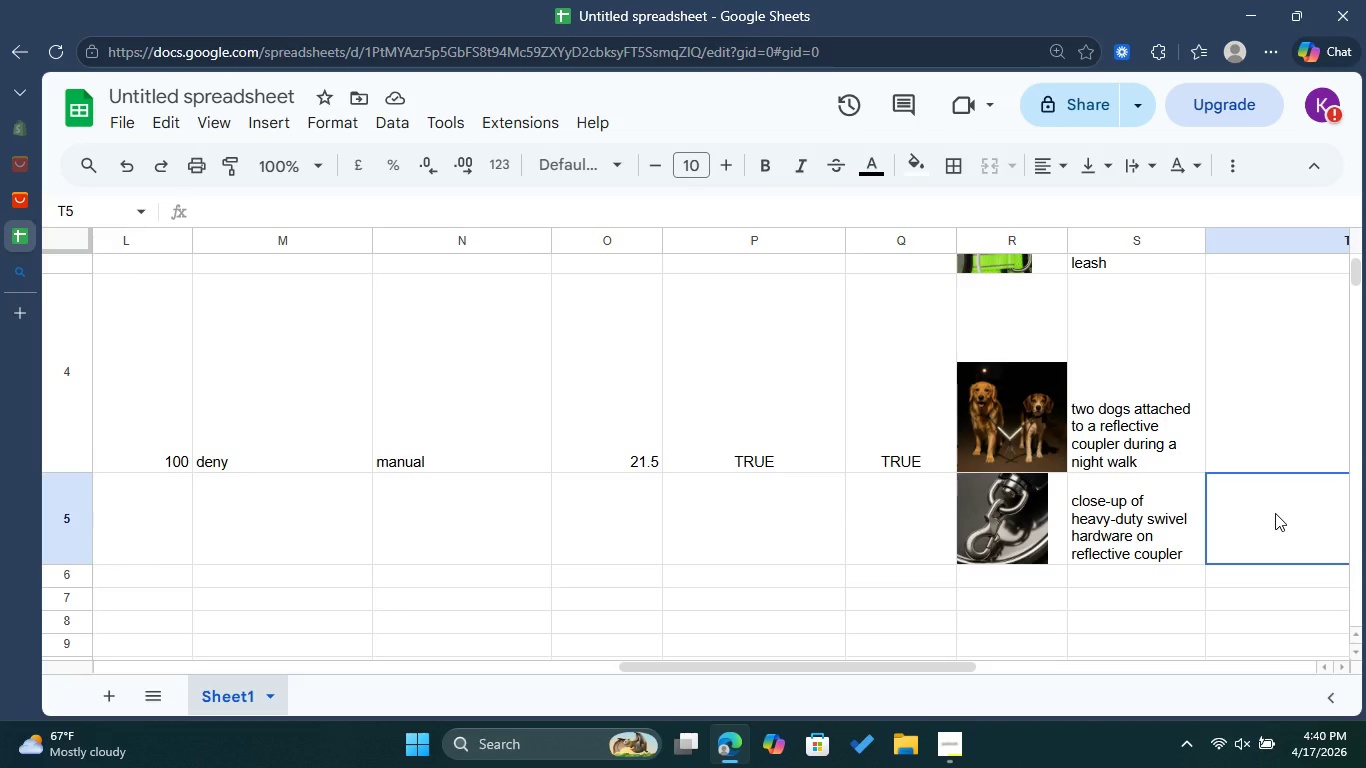 
wait(10.84)
 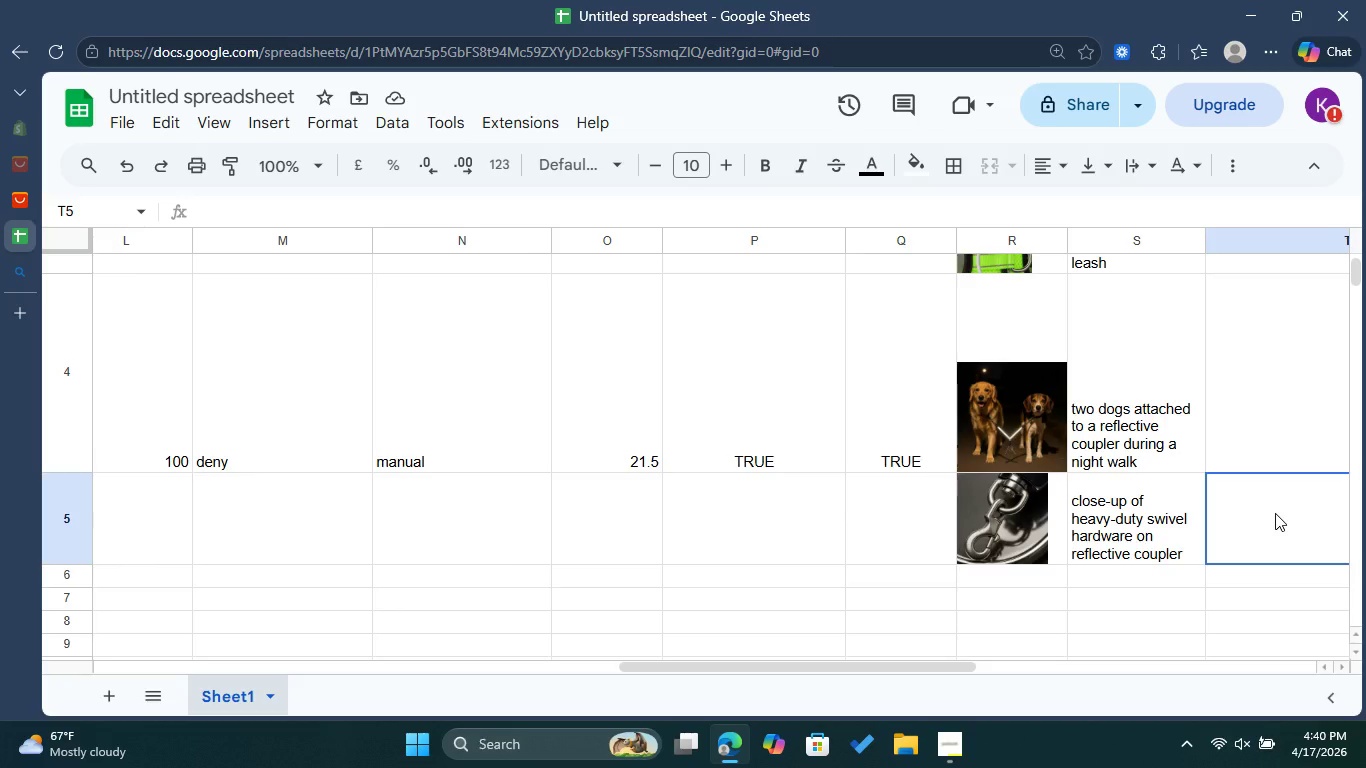 
double_click([1285, 406])
 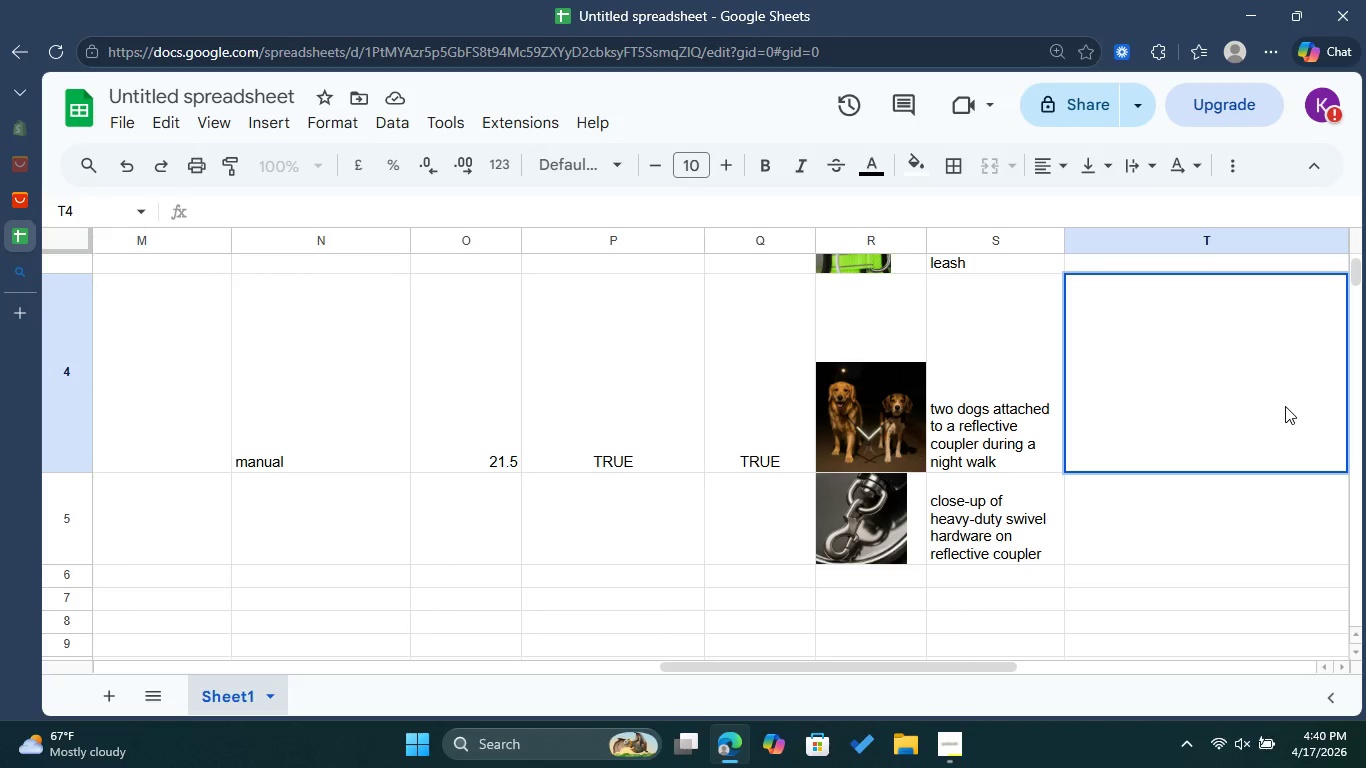 
type(FALSE)
 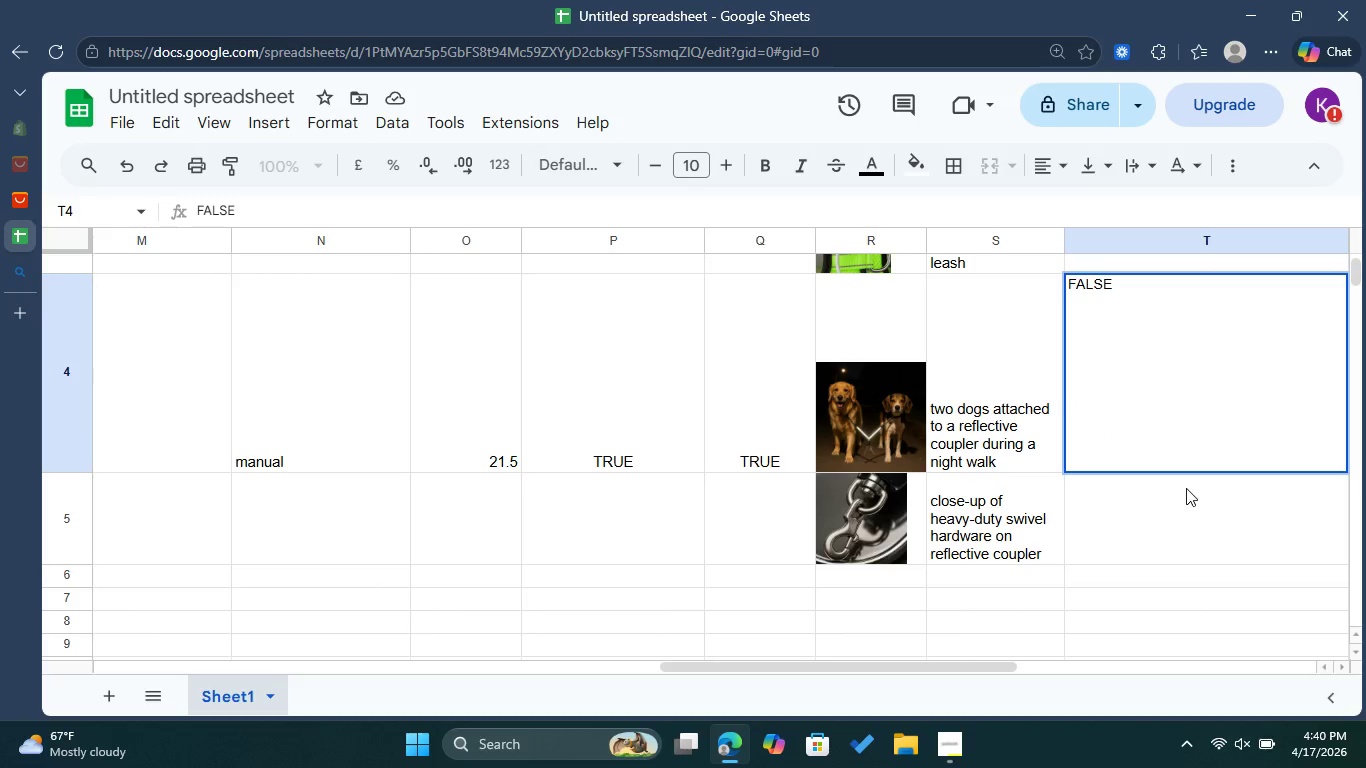 
left_click([1179, 516])
 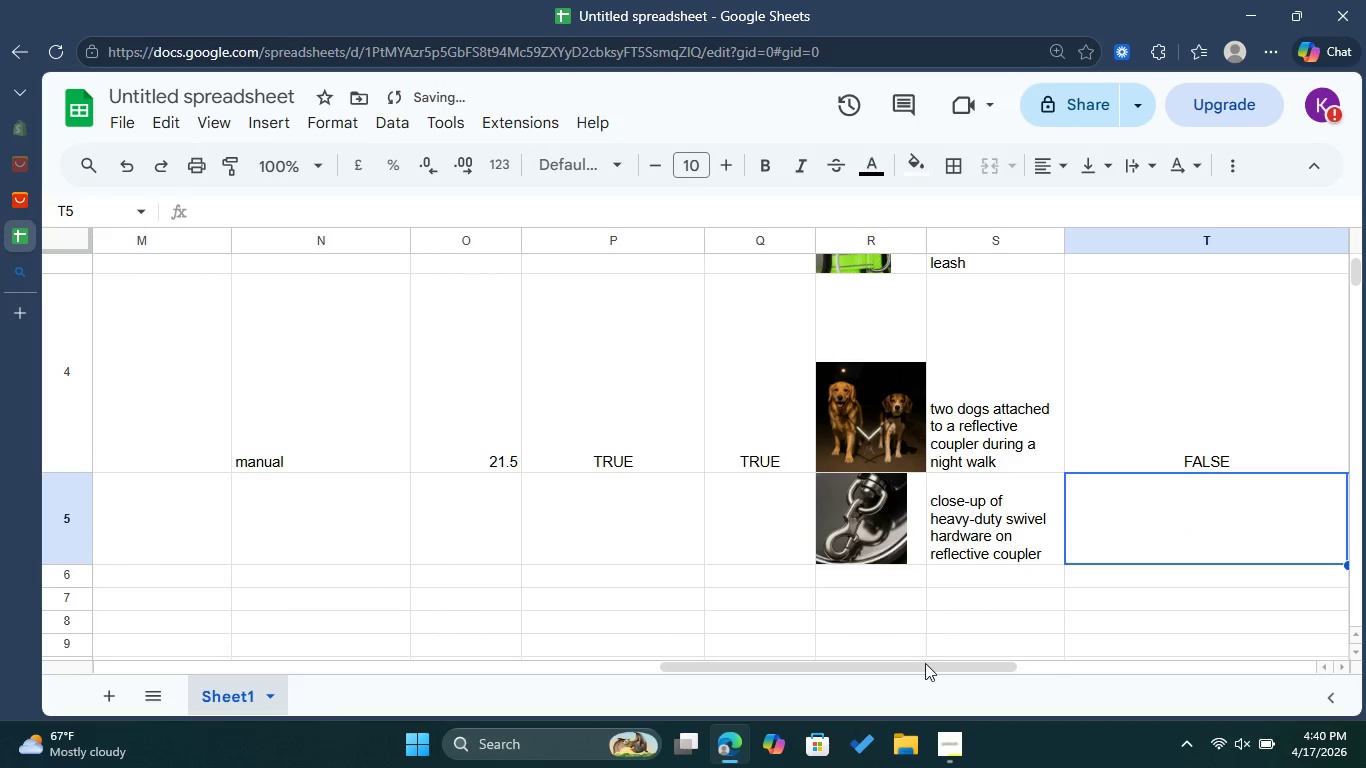 
left_click_drag(start_coordinate=[928, 667], to_coordinate=[1026, 681])
 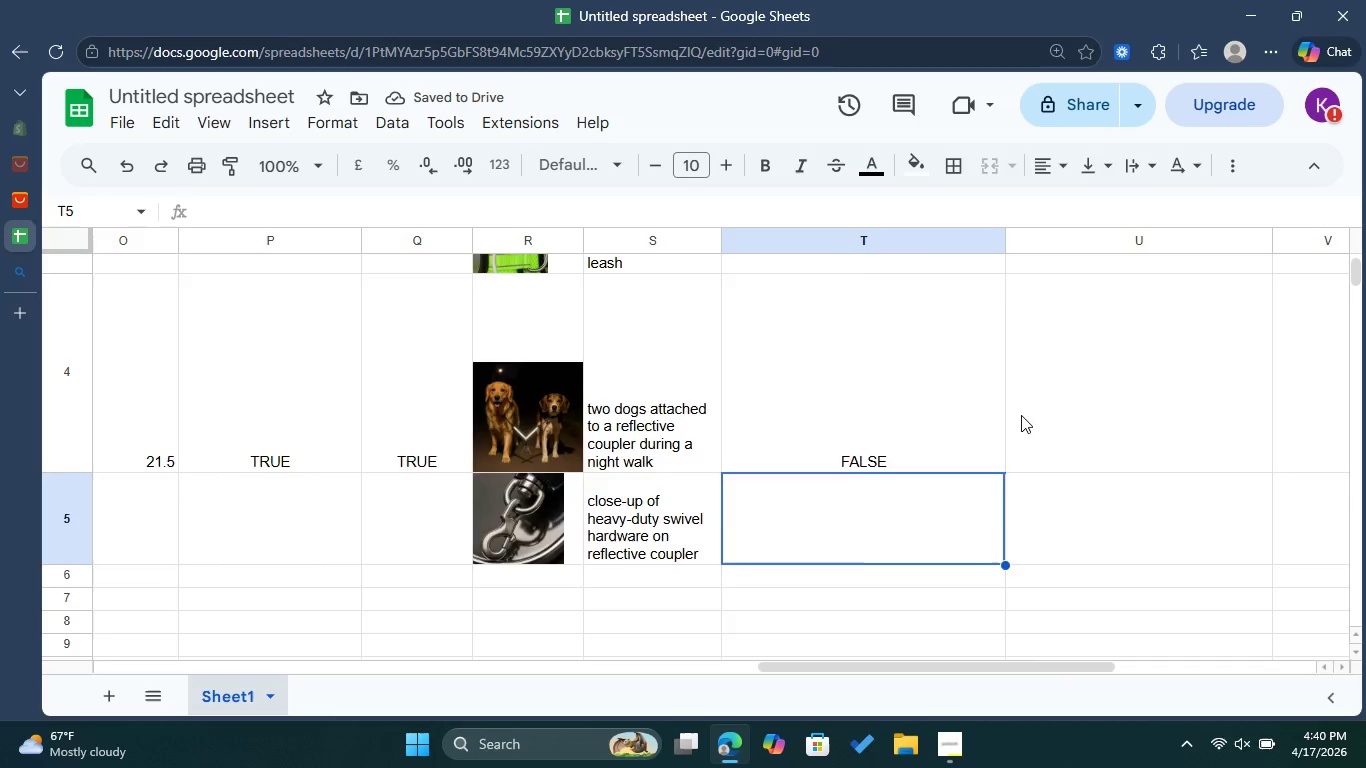 
scroll: coordinate [1021, 405], scroll_direction: up, amount: 2.0
 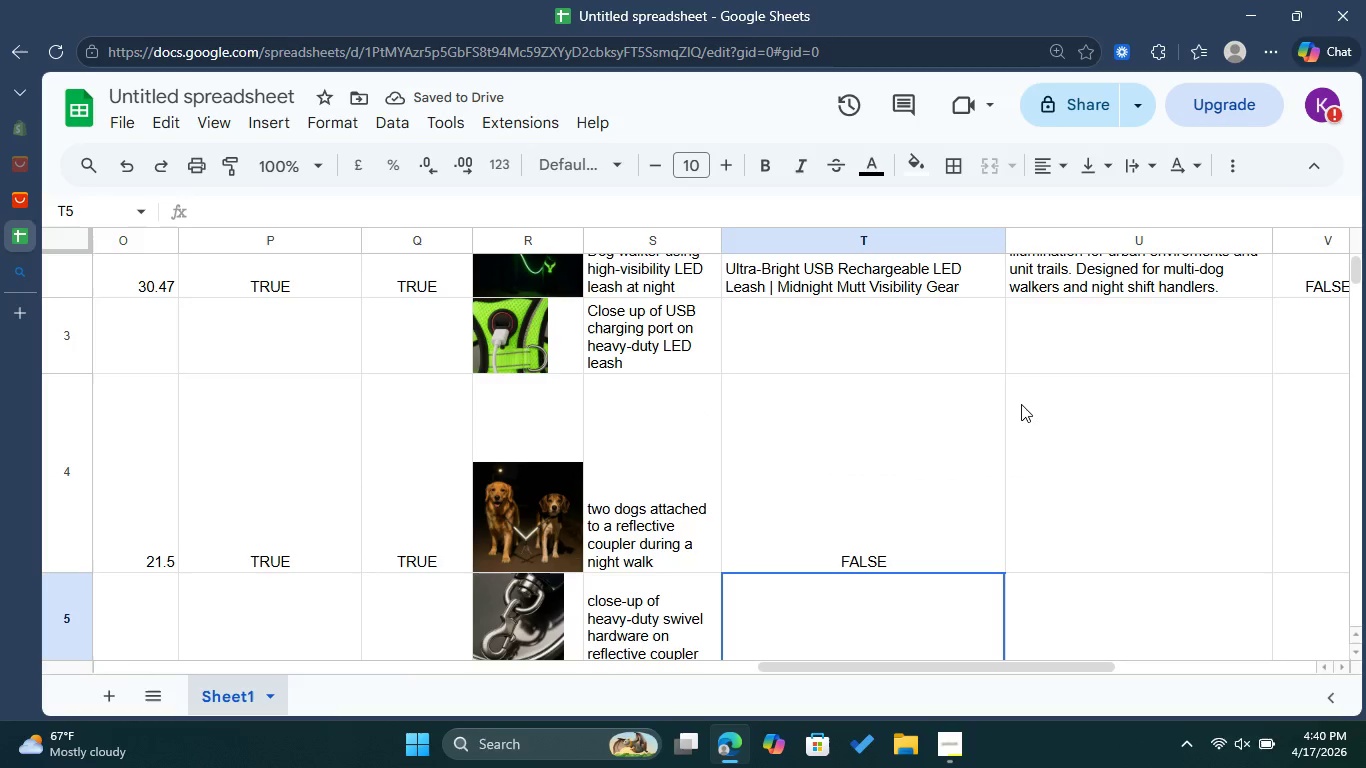 
scroll: coordinate [1021, 404], scroll_direction: down, amount: 1.0
 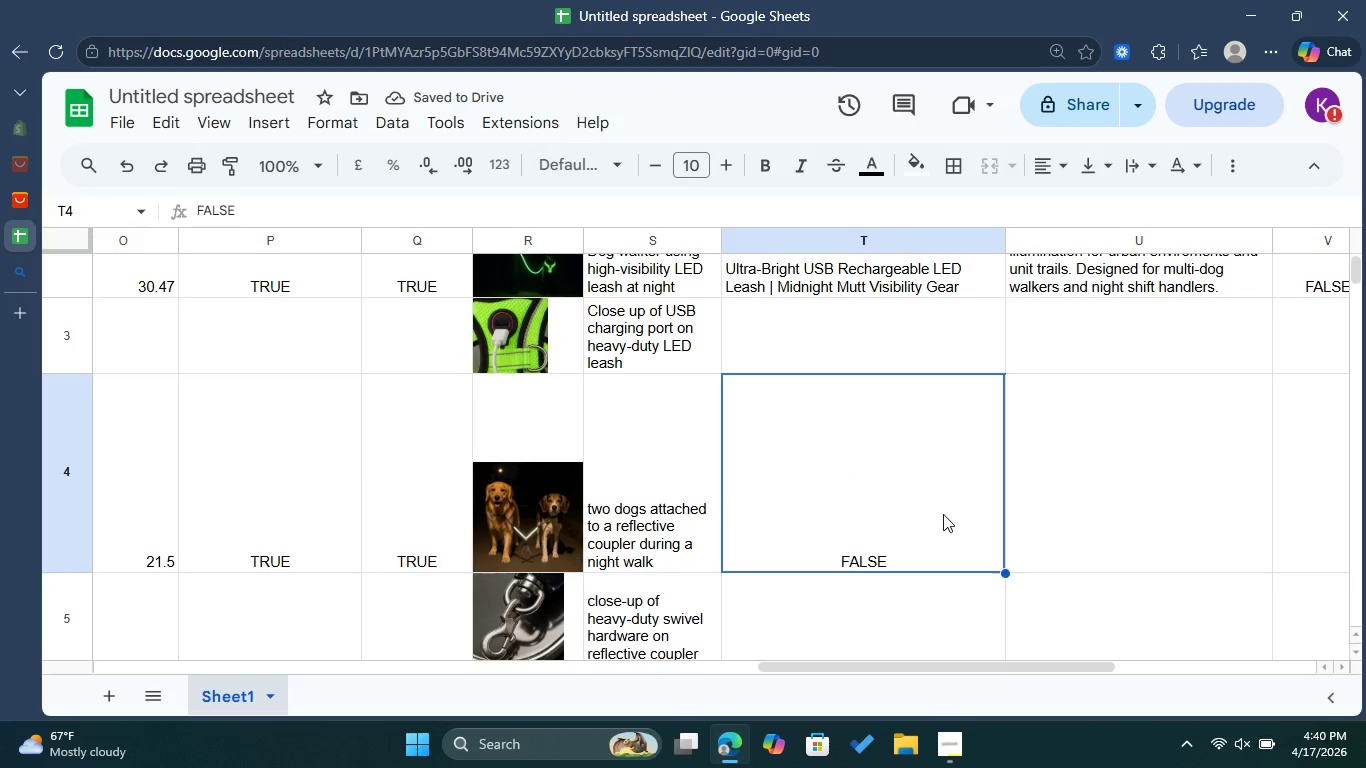 
double_click([943, 514])
 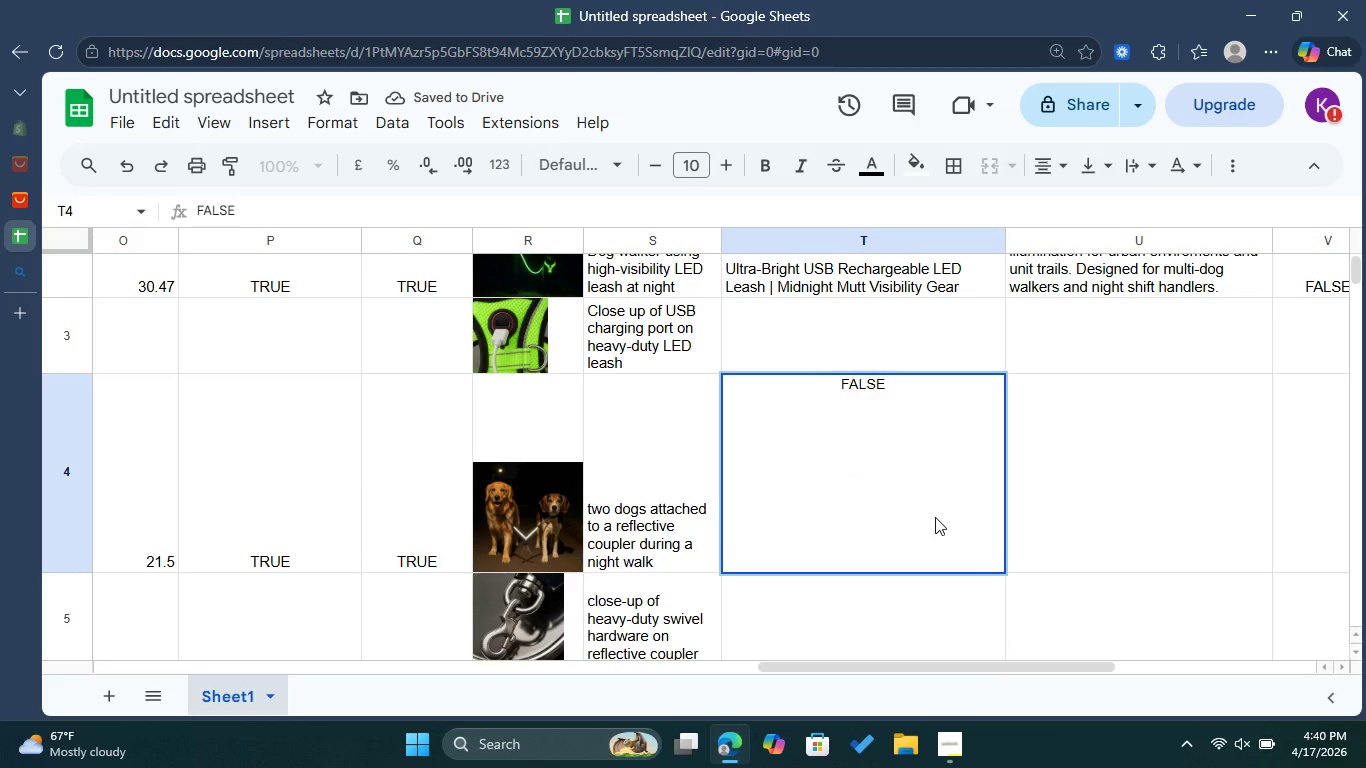 
key(Backspace)
 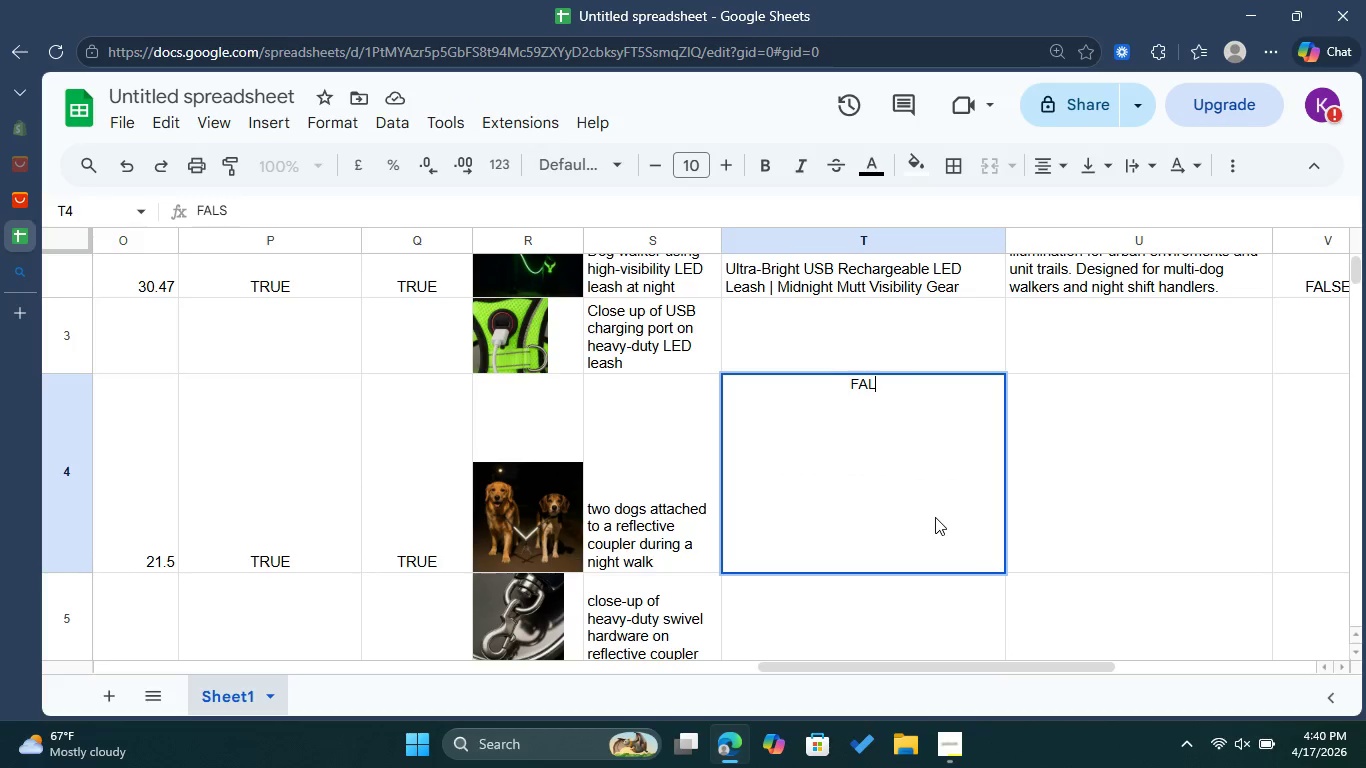 
key(Backspace)
 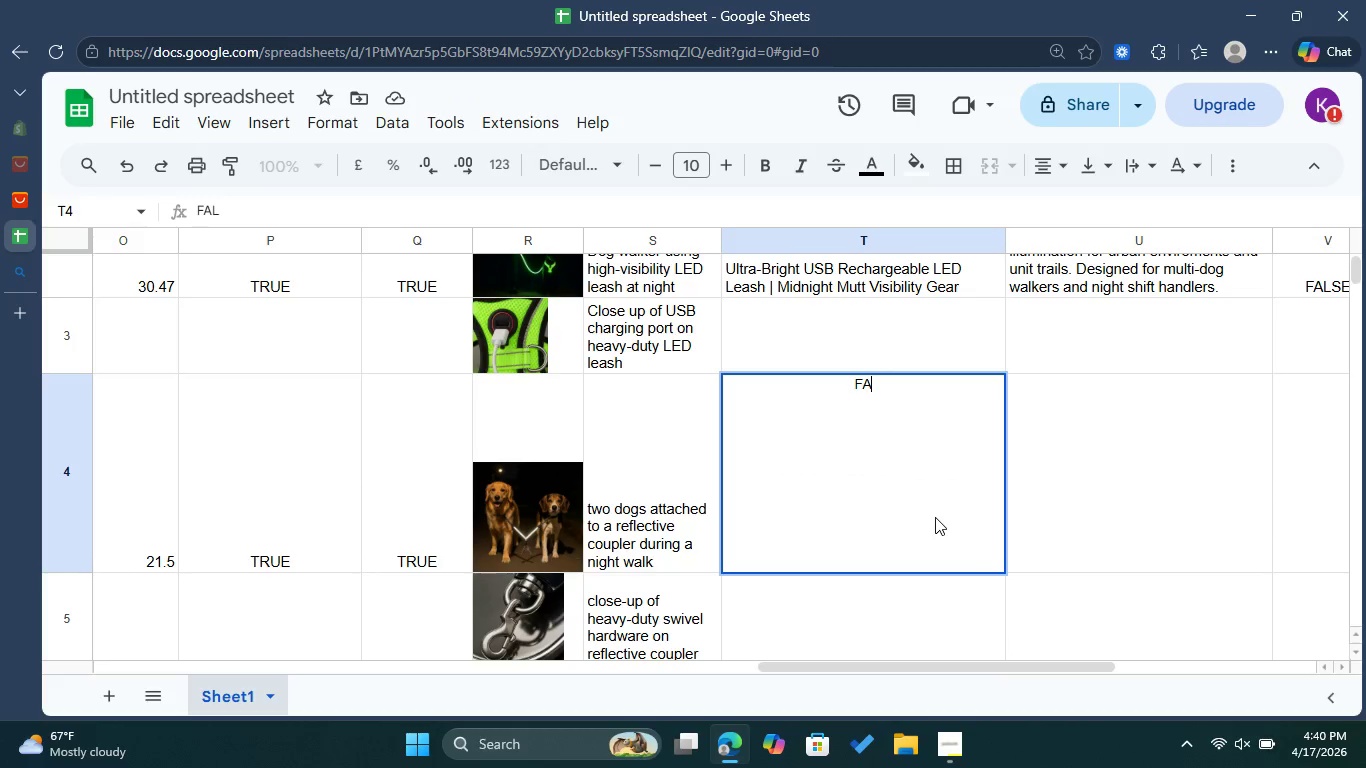 
key(Backspace)
 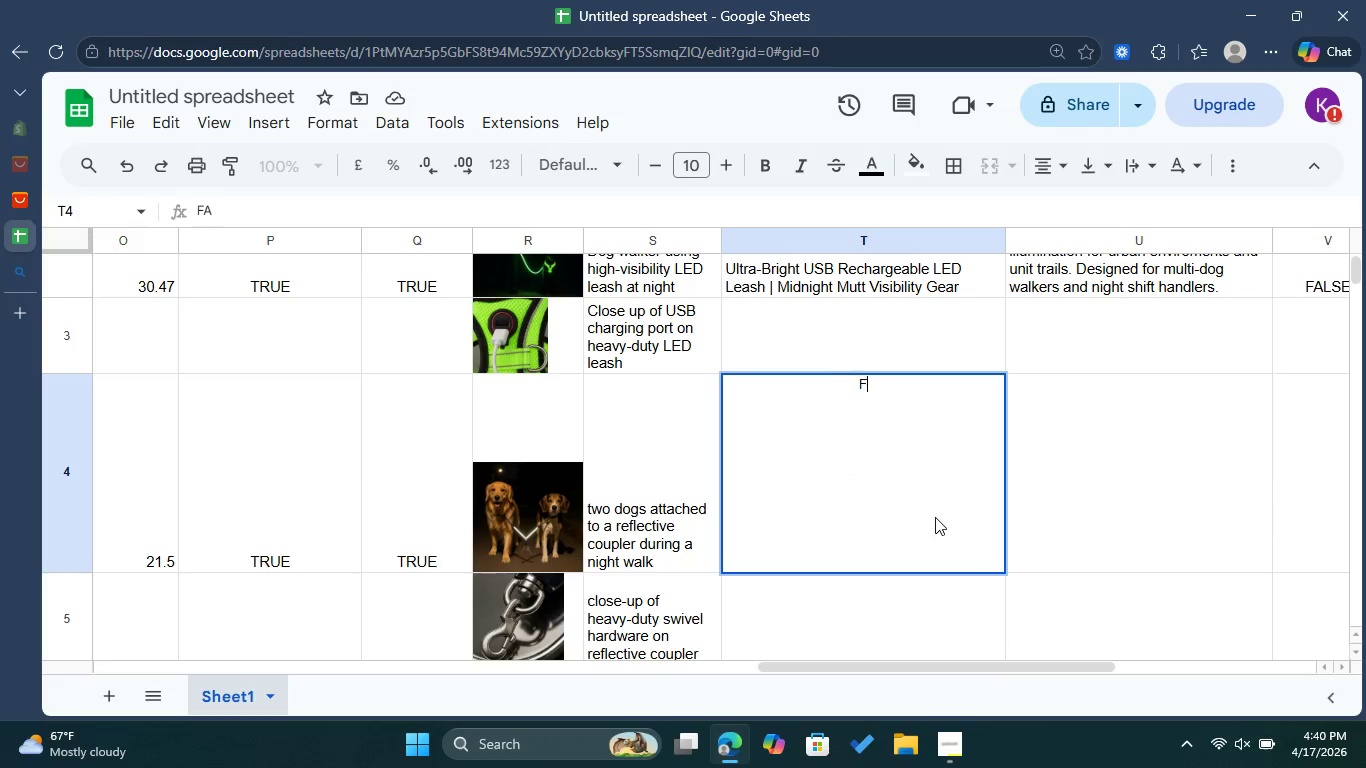 
key(Backspace)
 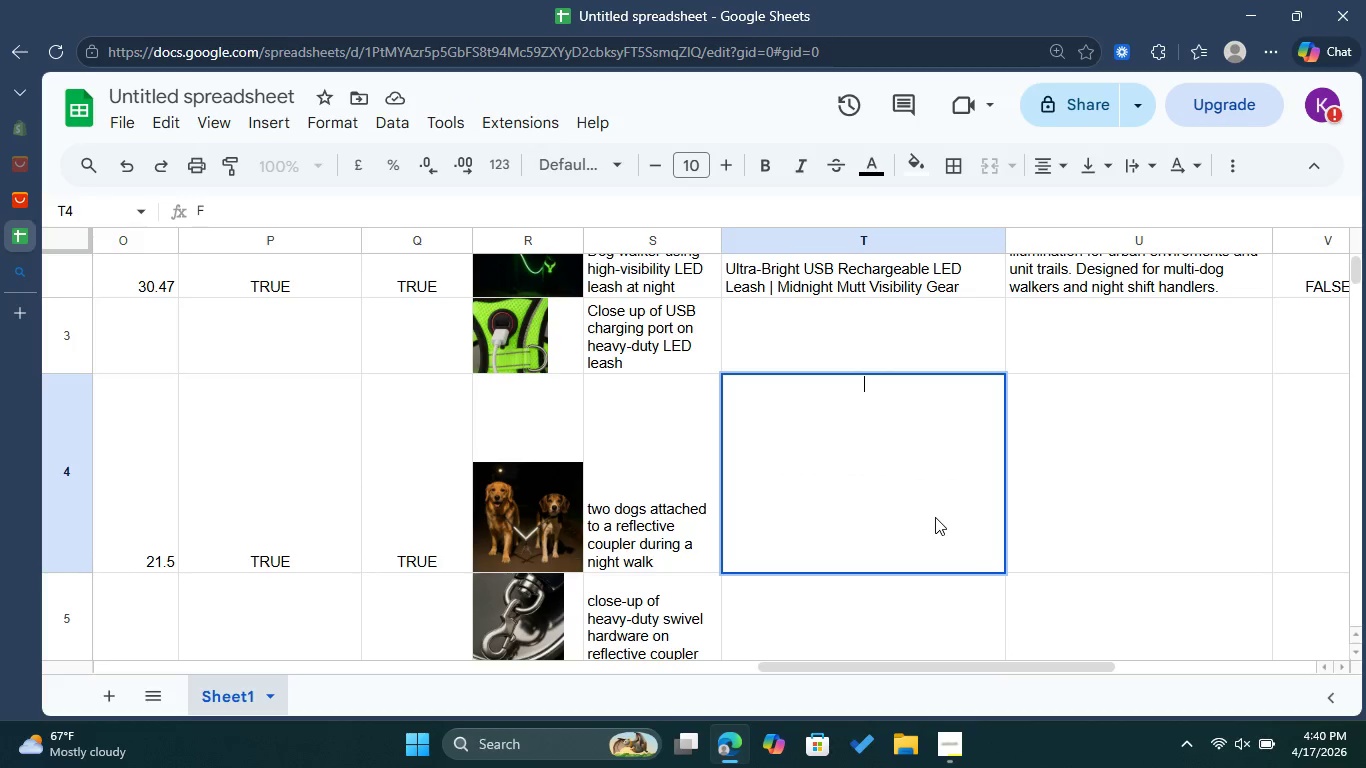 
key(Backspace)
 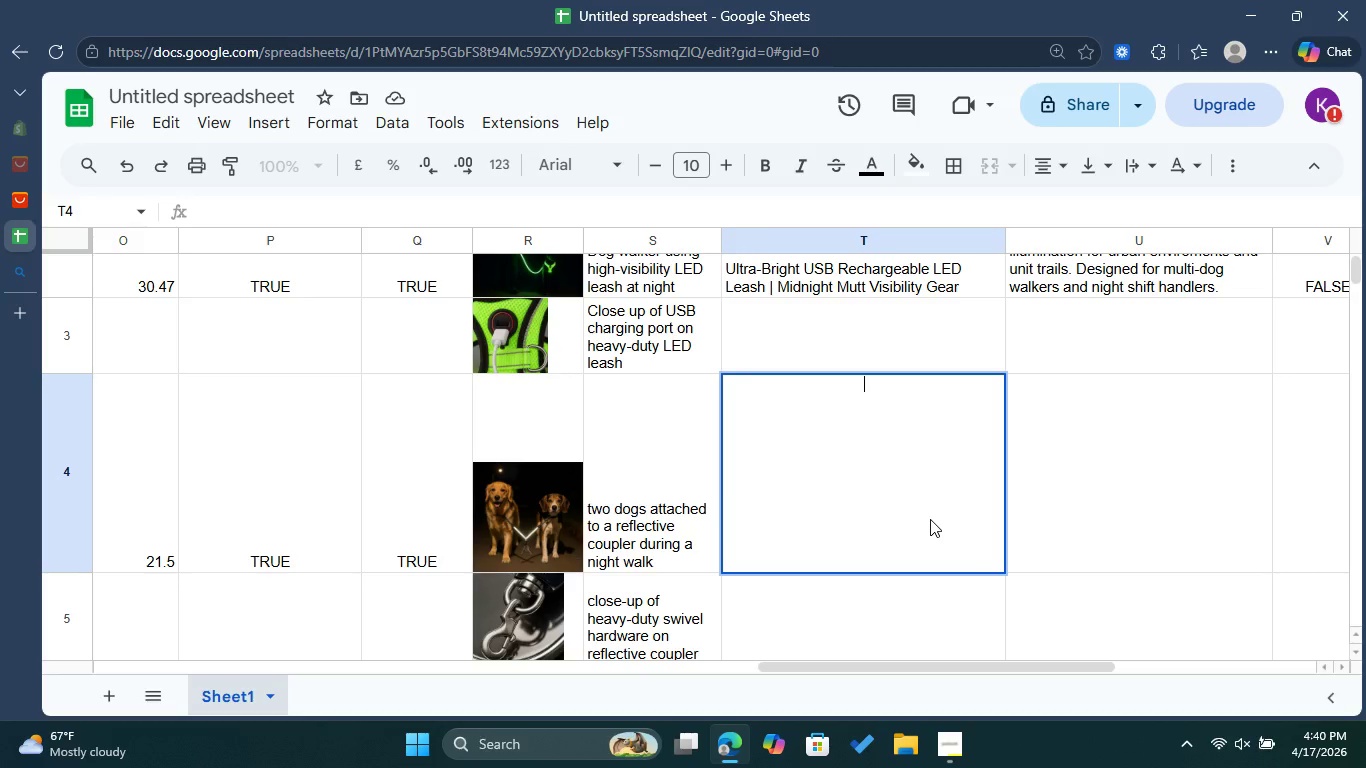 
wait(14.73)
 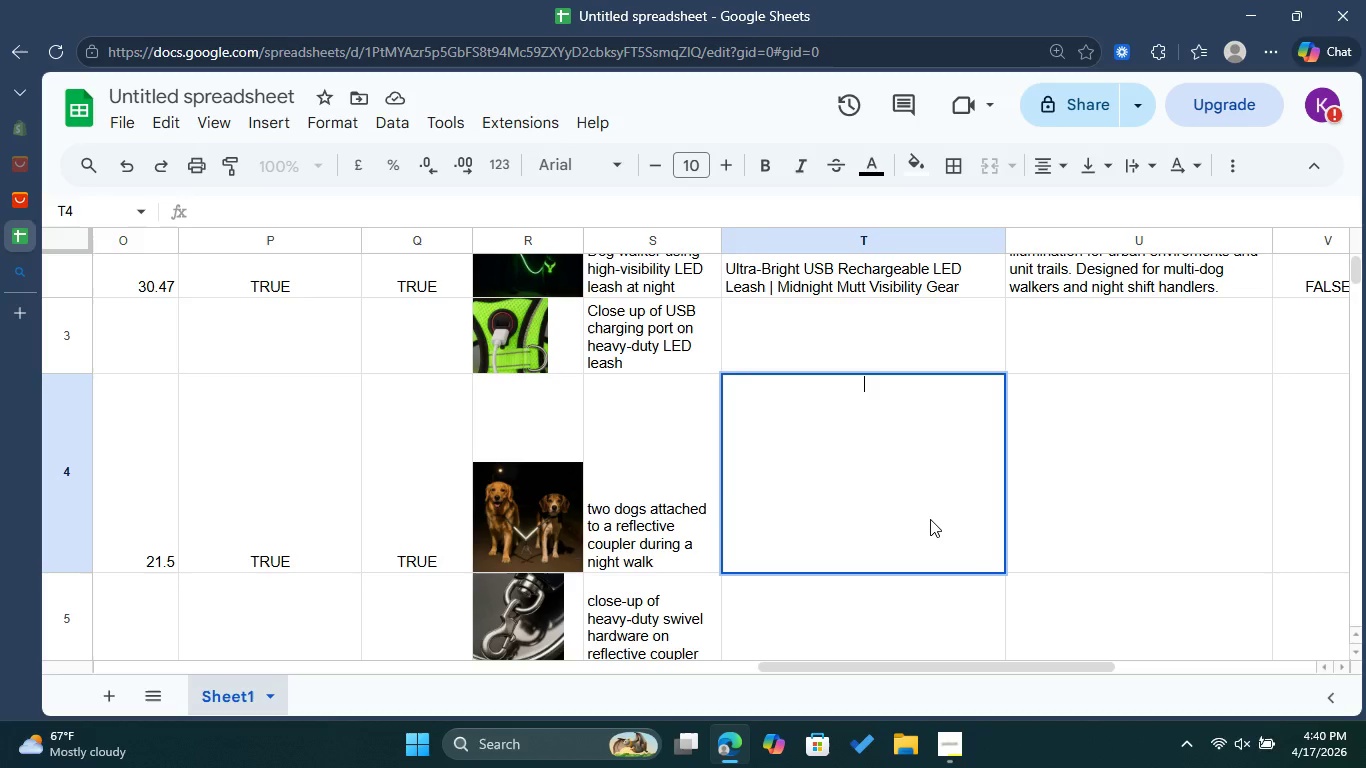 
type(Tr)
key(Backspace)
key(Backspace)
 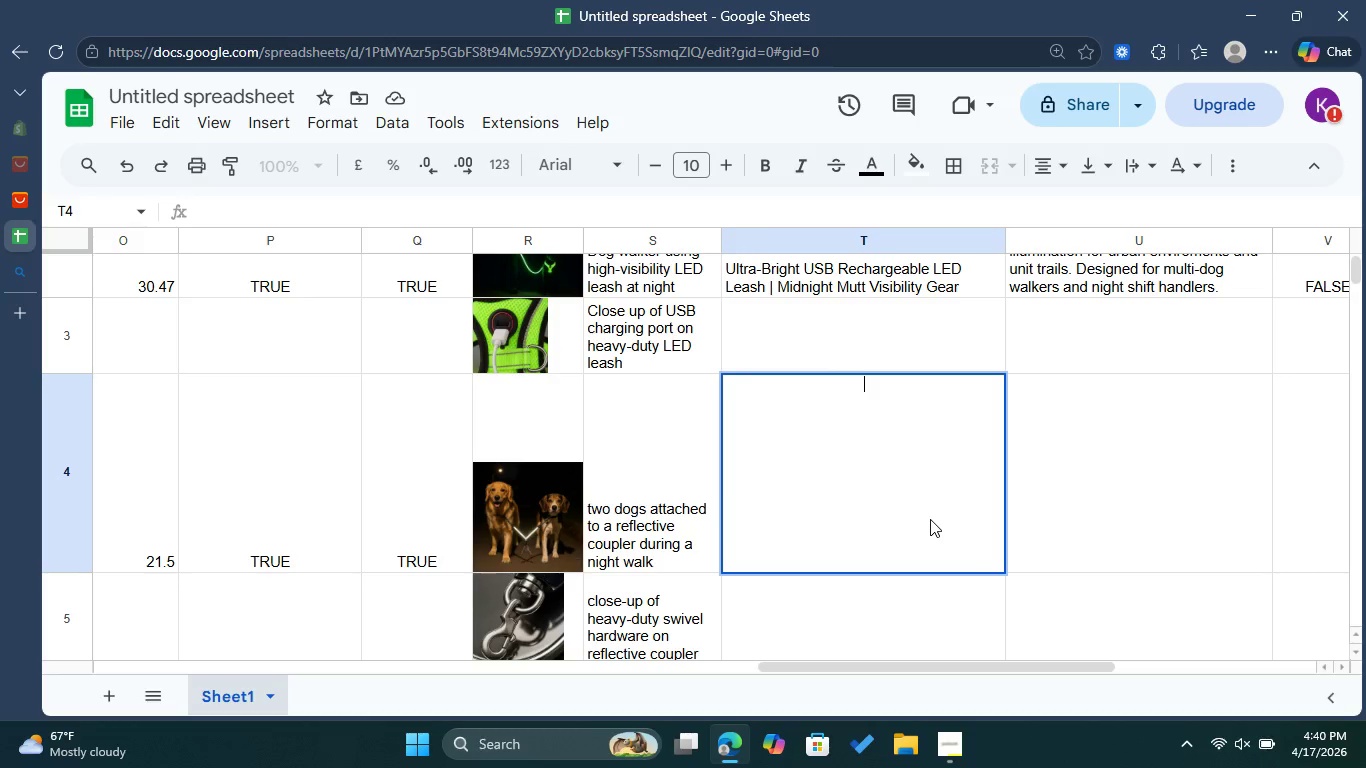 
wait(5.95)
 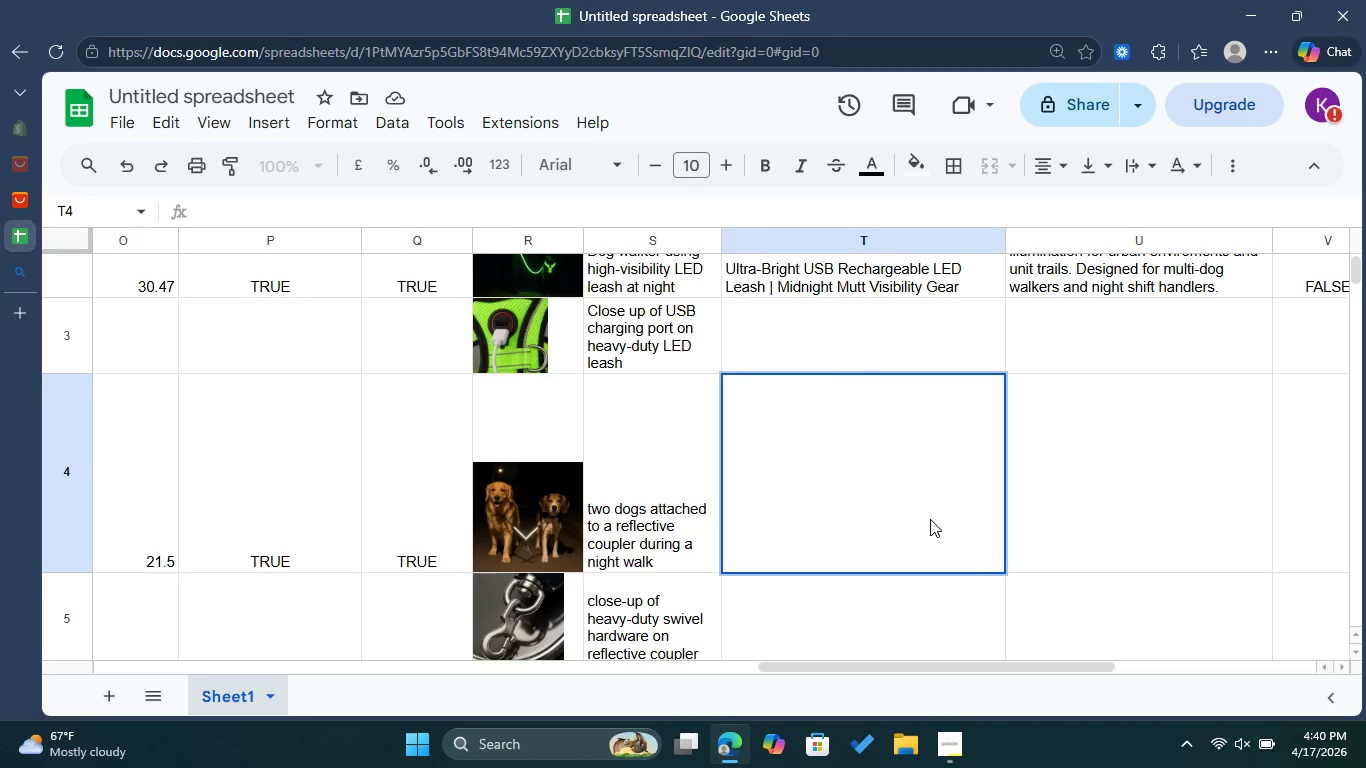 
key(Shift+T)
 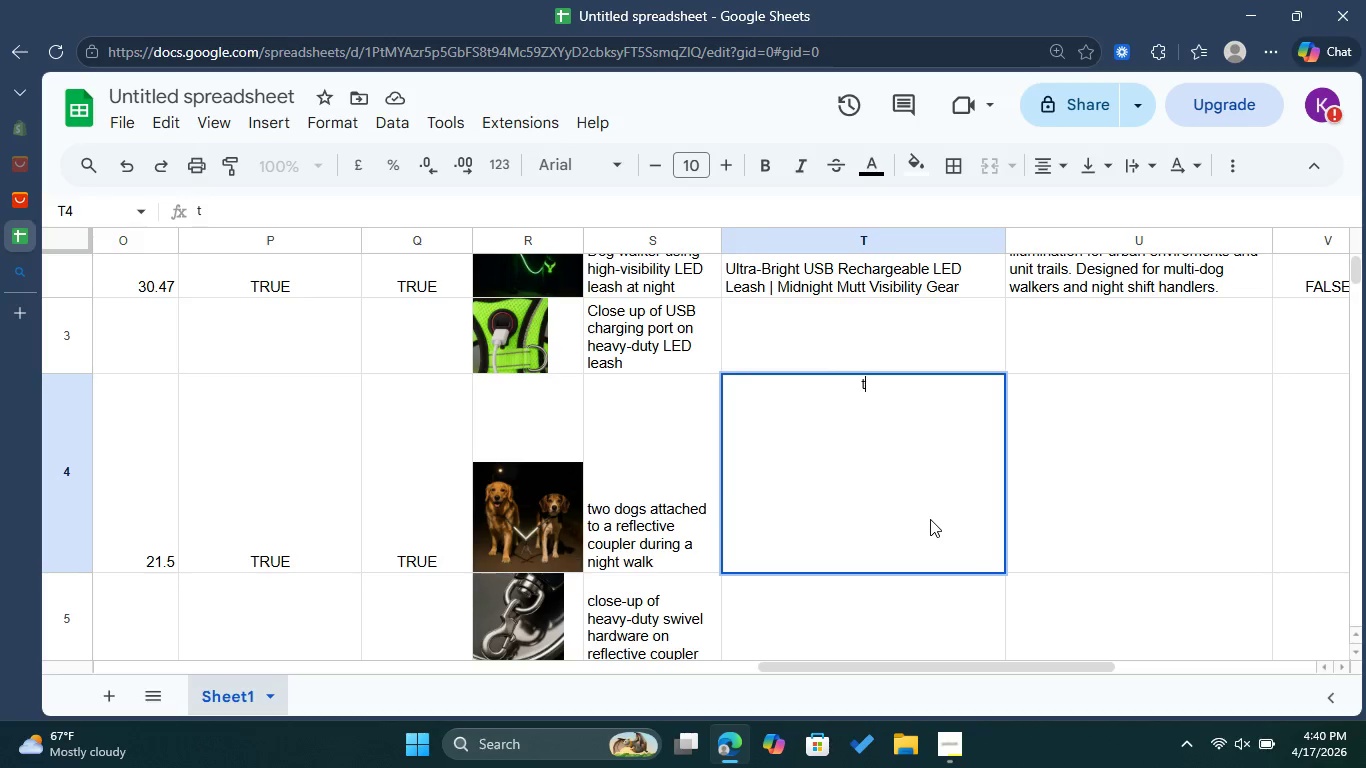 
key(Backspace)
type(t)
key(Backspace)
type(Triple-Stiched 3M Reflective No-Tangle Coupler | Midnight Mutt Visibility F)
key(Backspace)
type(Gear)
 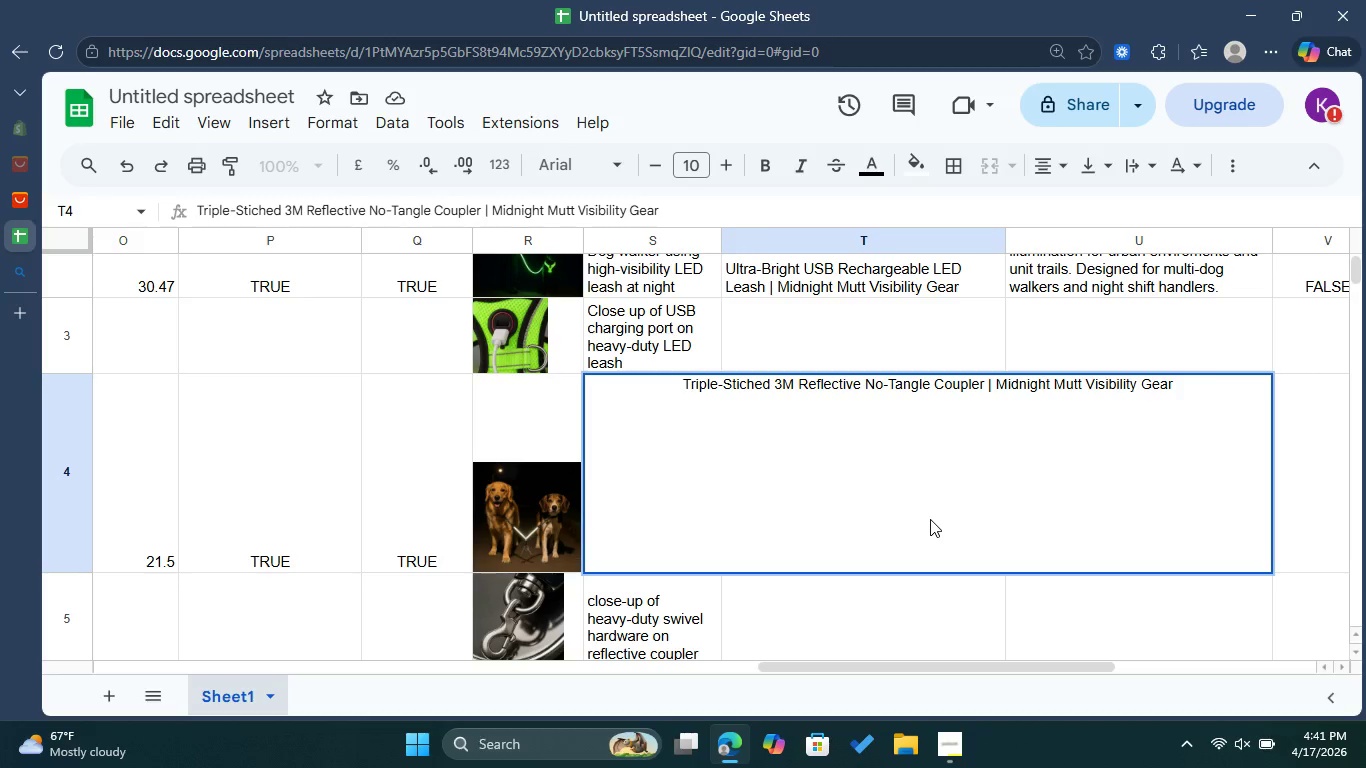 
left_click([900, 605])
 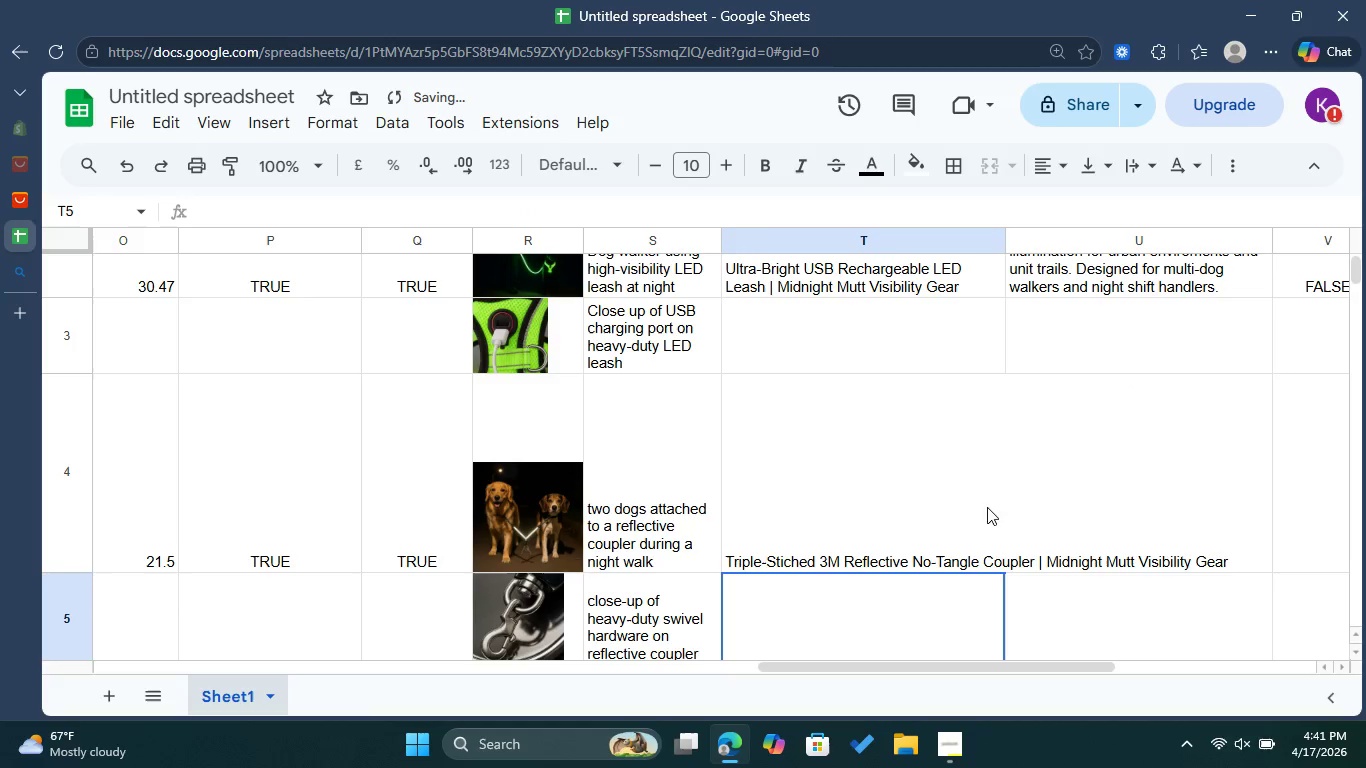 
left_click([989, 492])
 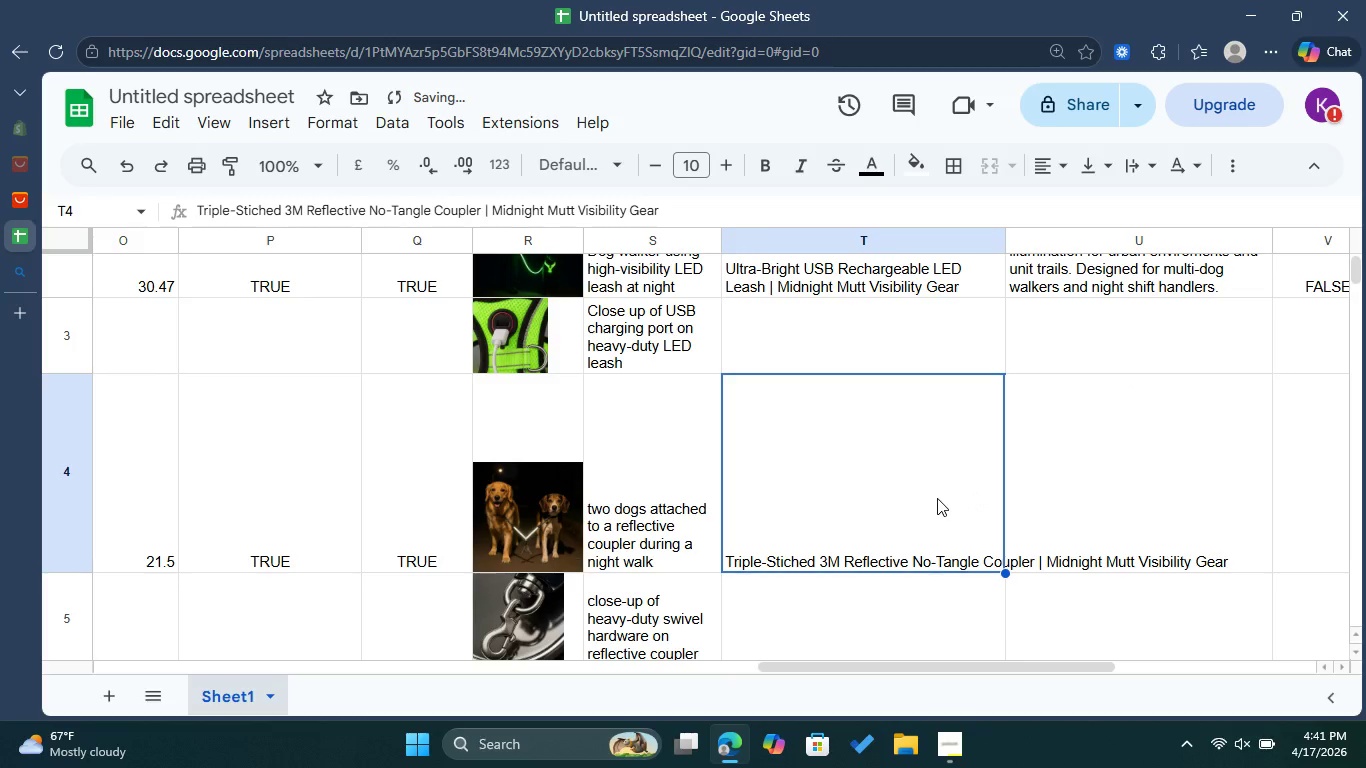 
double_click([937, 498])
 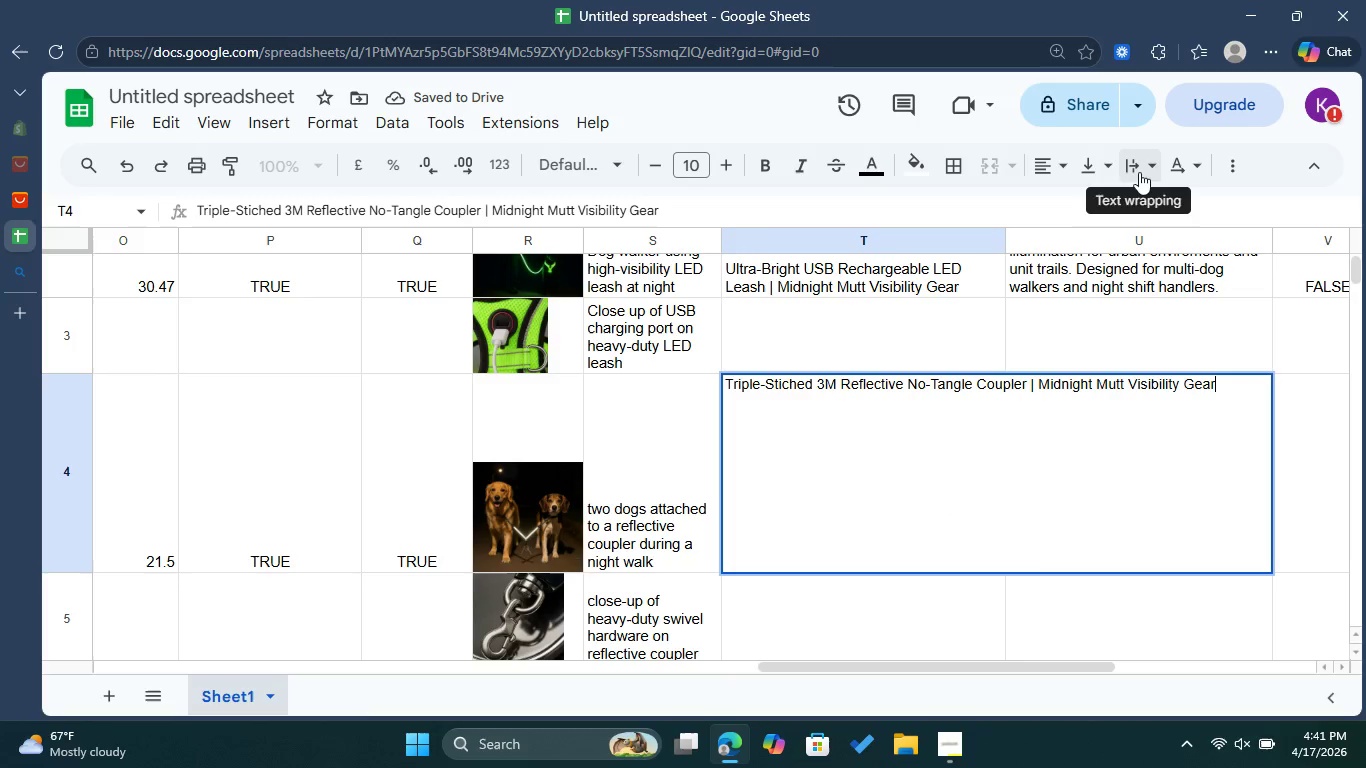 
left_click([1134, 166])
 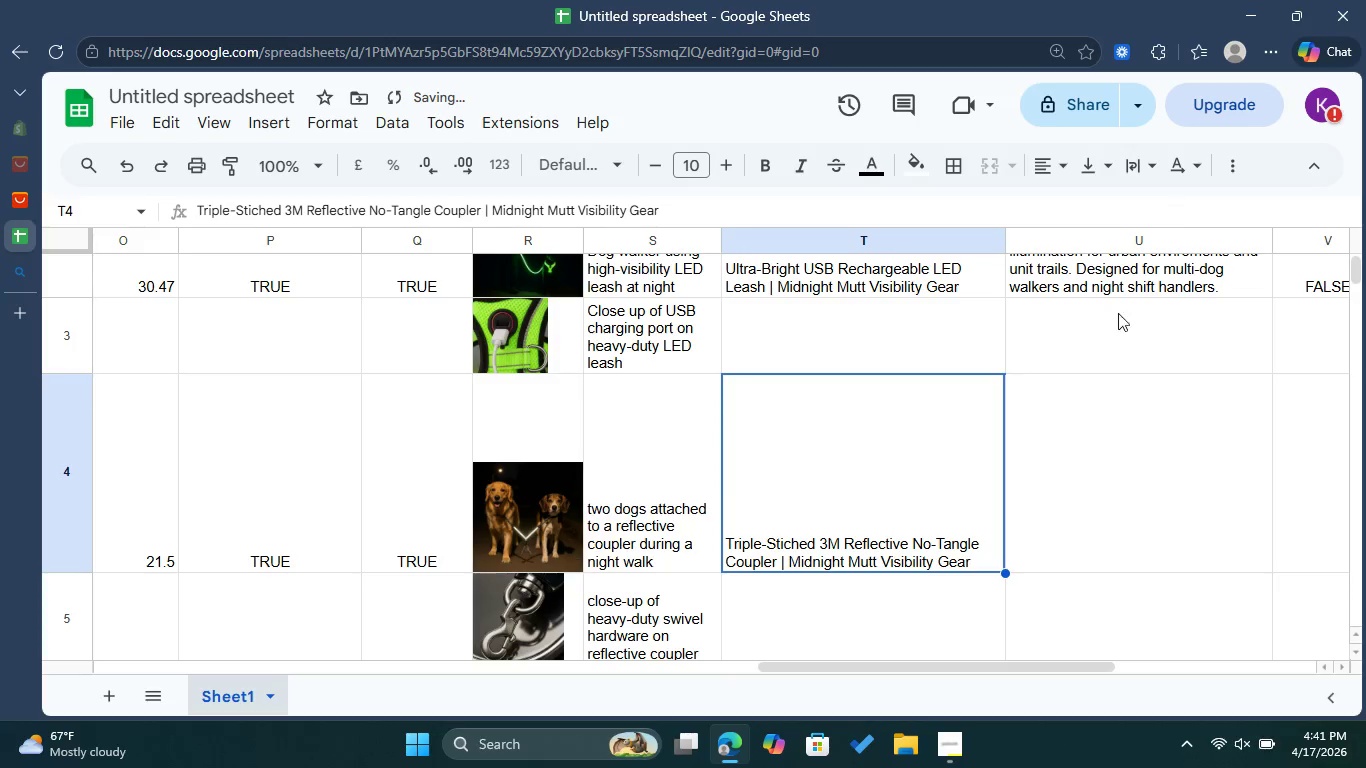 
left_click([1094, 450])
 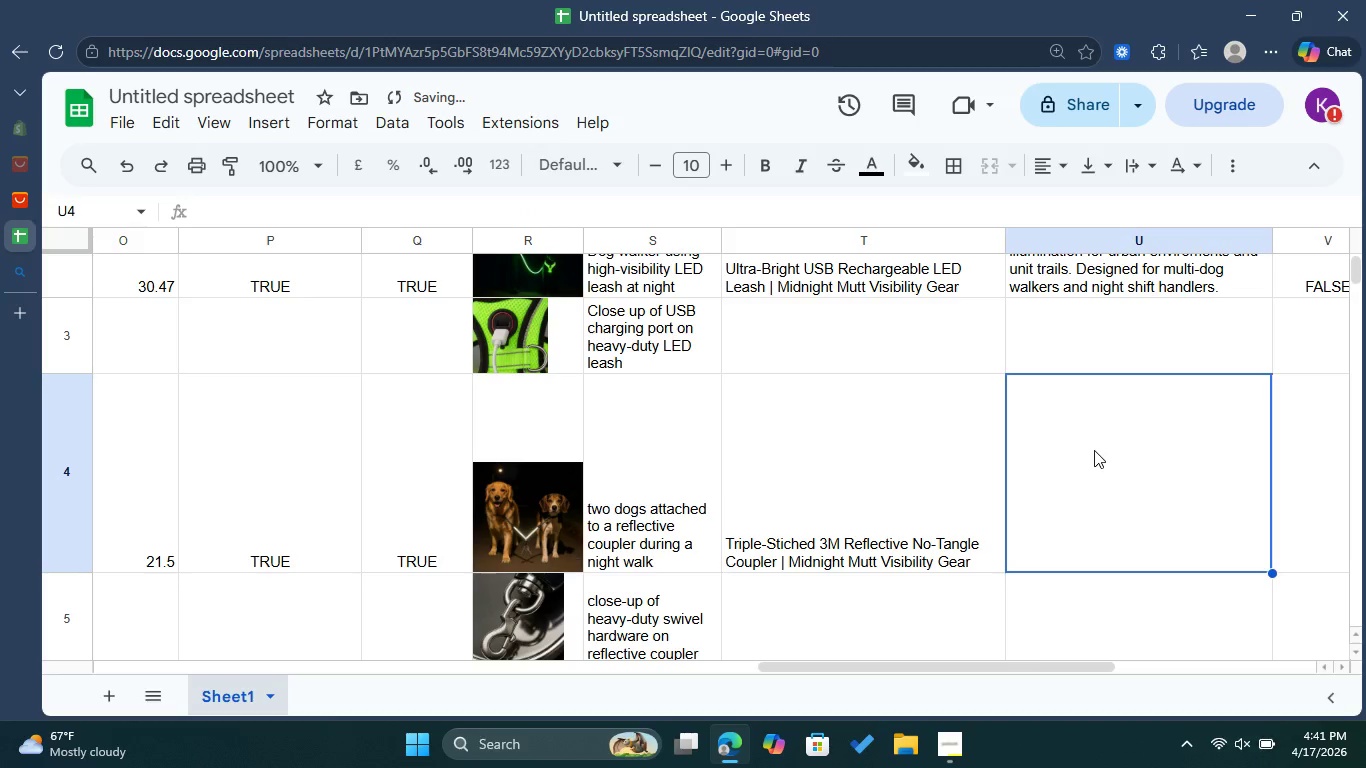 
double_click([1094, 450])
 